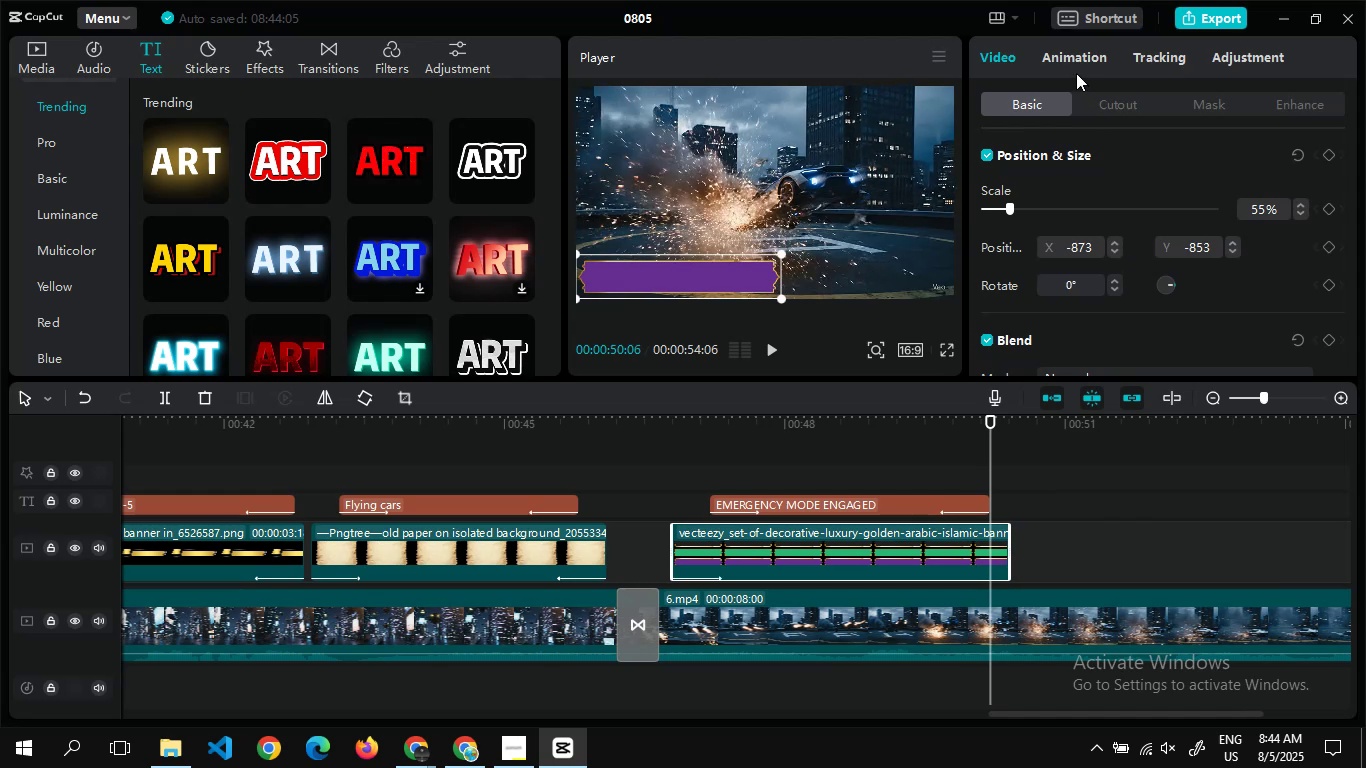 
left_click([1073, 65])
 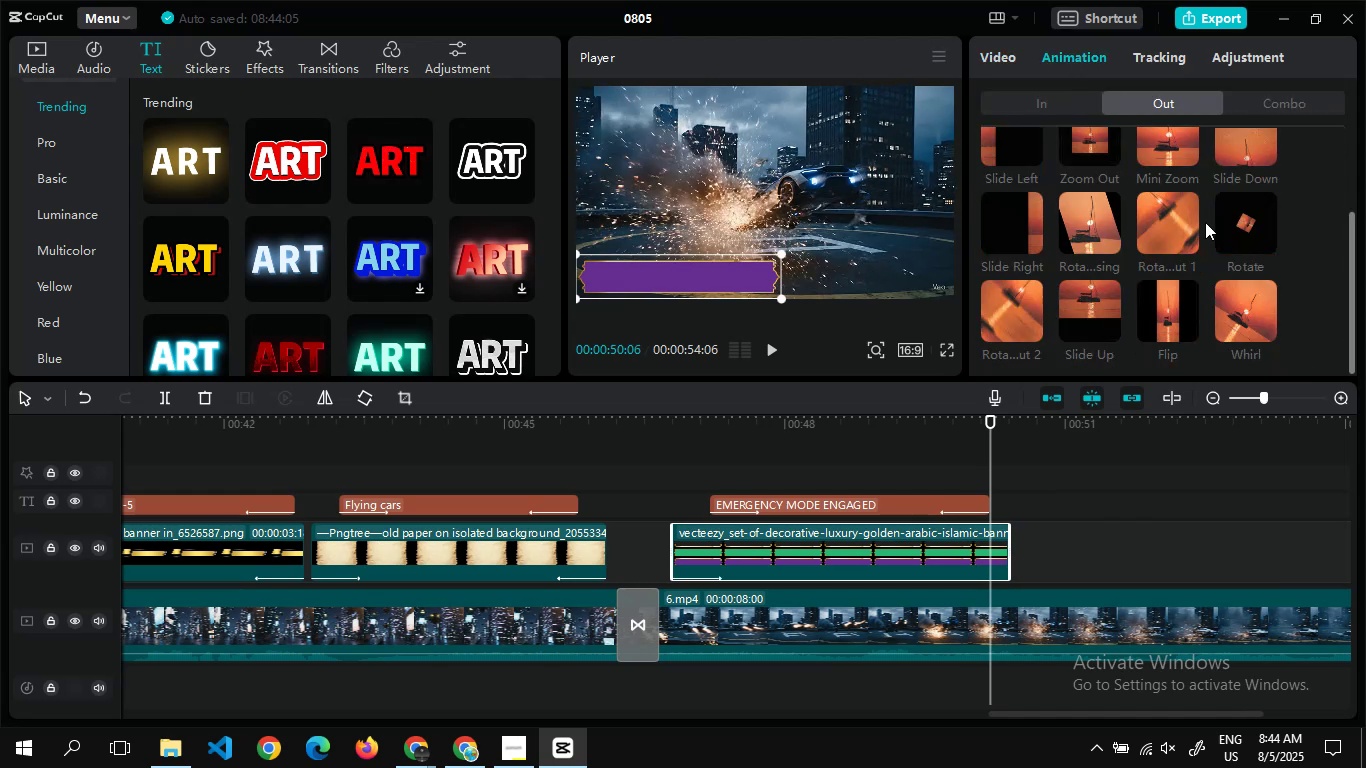 
left_click([1156, 246])
 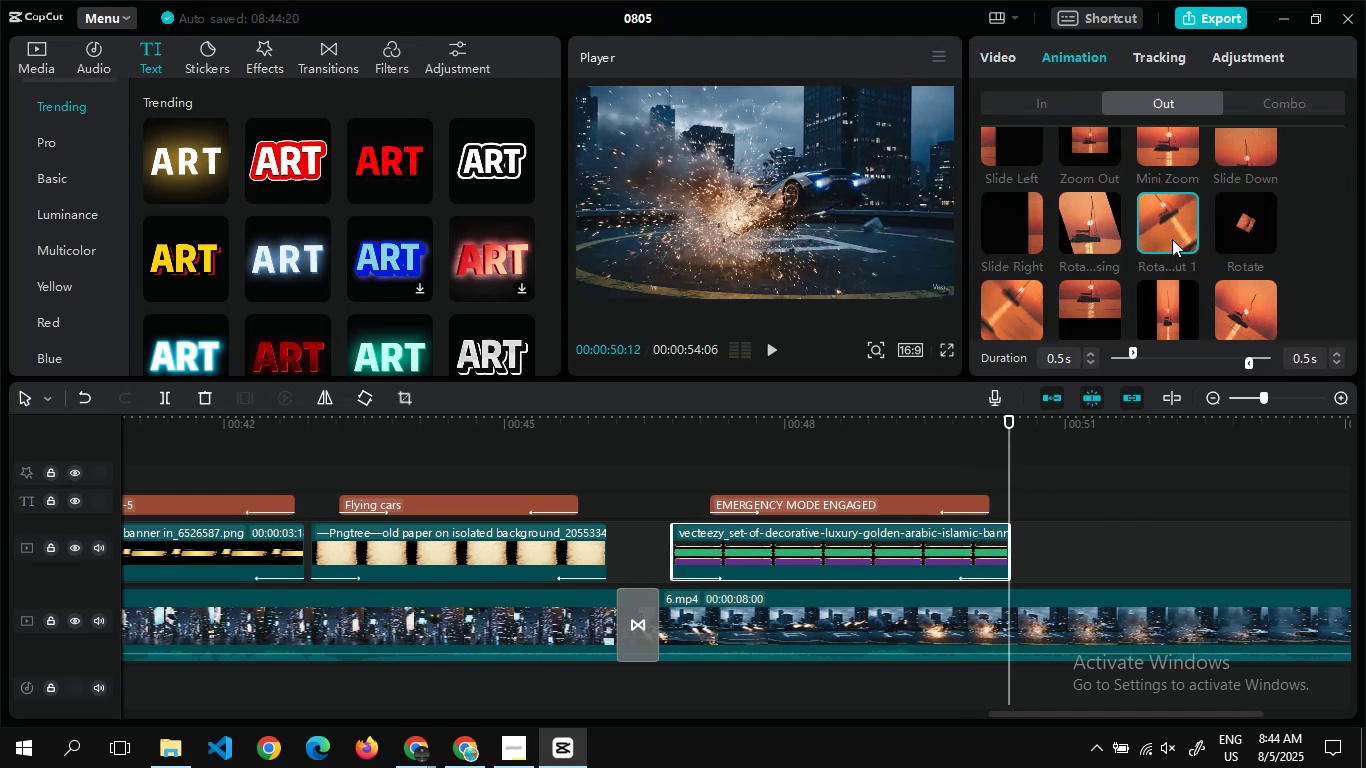 
left_click([1164, 295])
 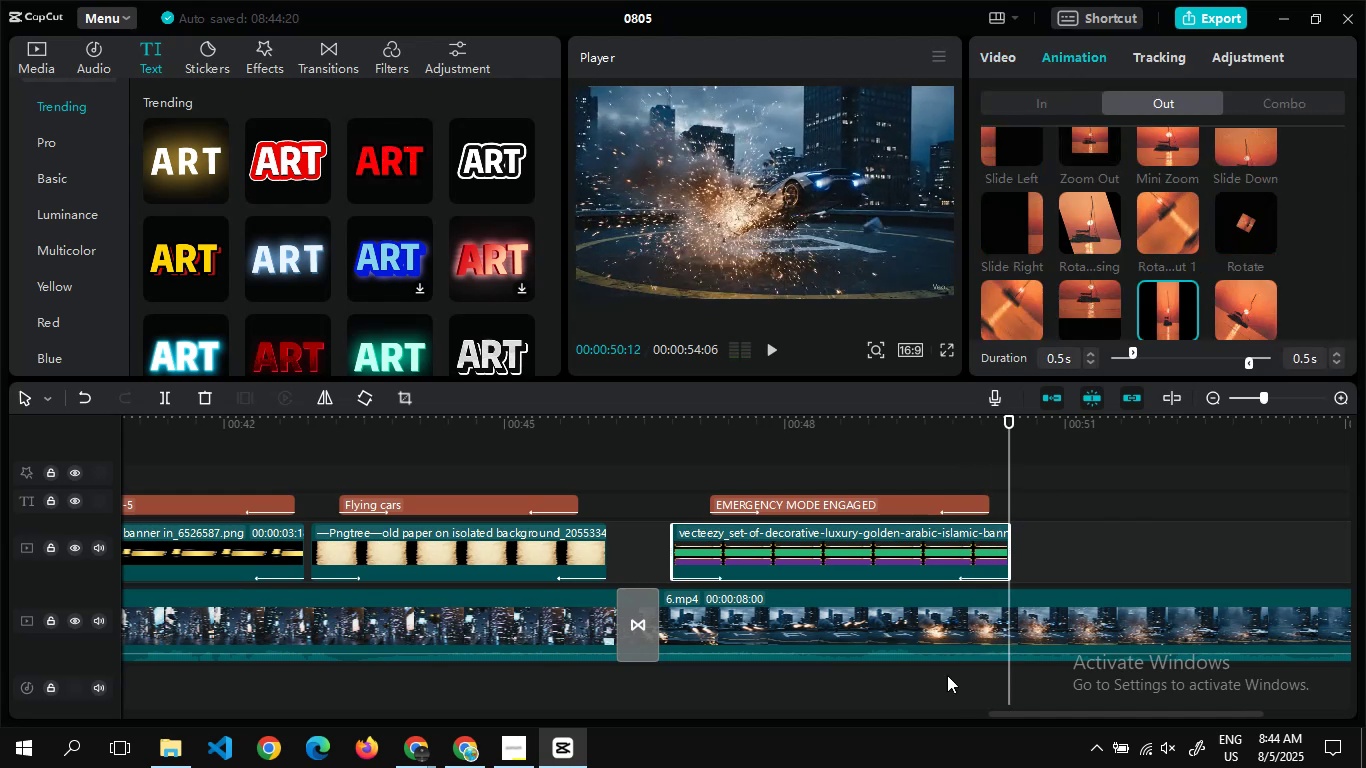 
left_click_drag(start_coordinate=[1006, 711], to_coordinate=[1056, 715])
 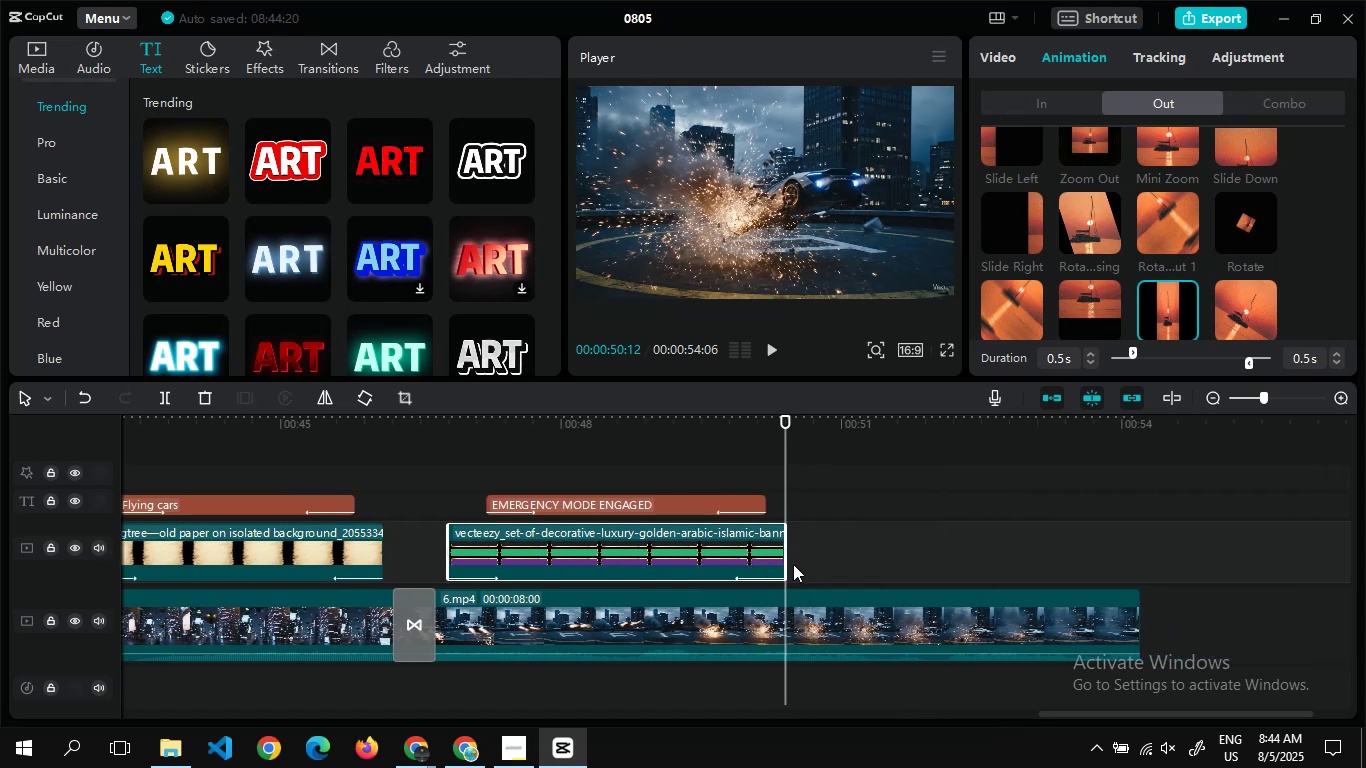 
double_click([794, 564])
 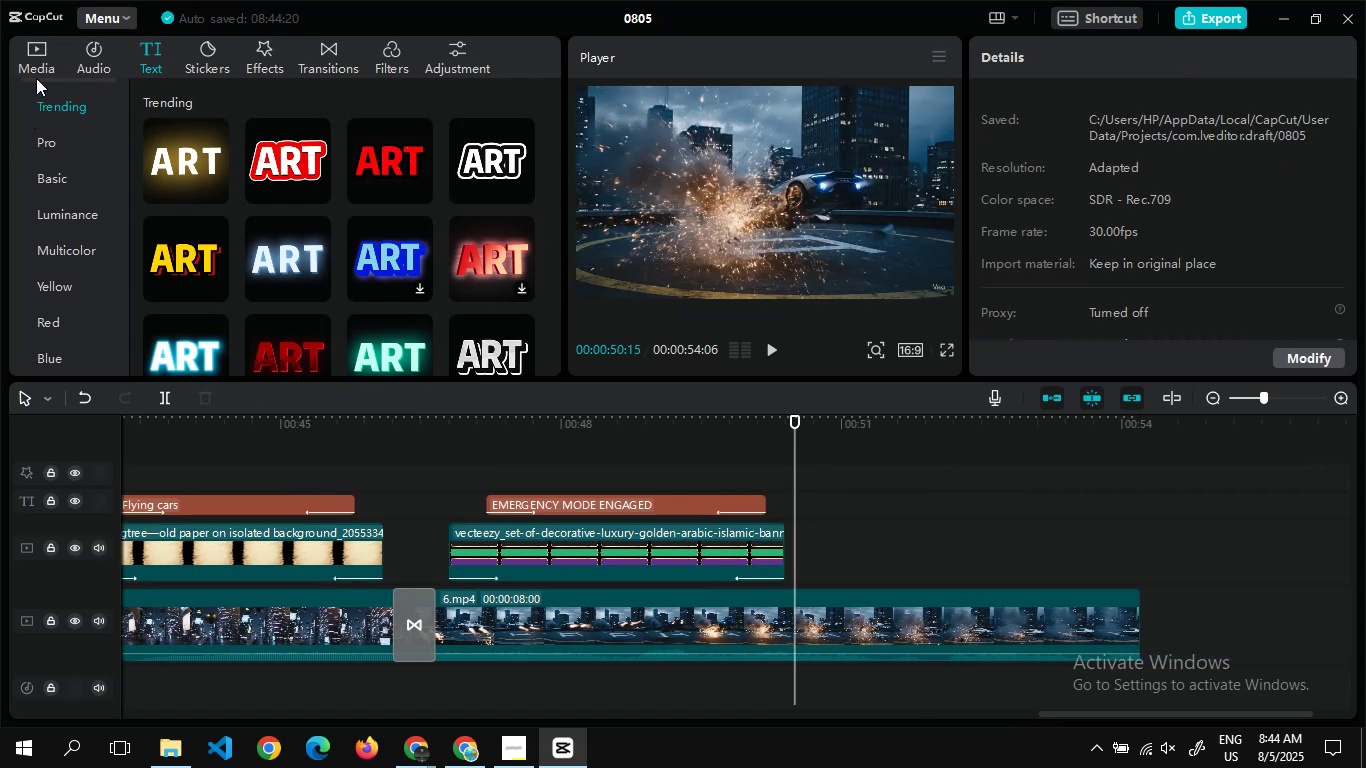 
left_click([36, 63])
 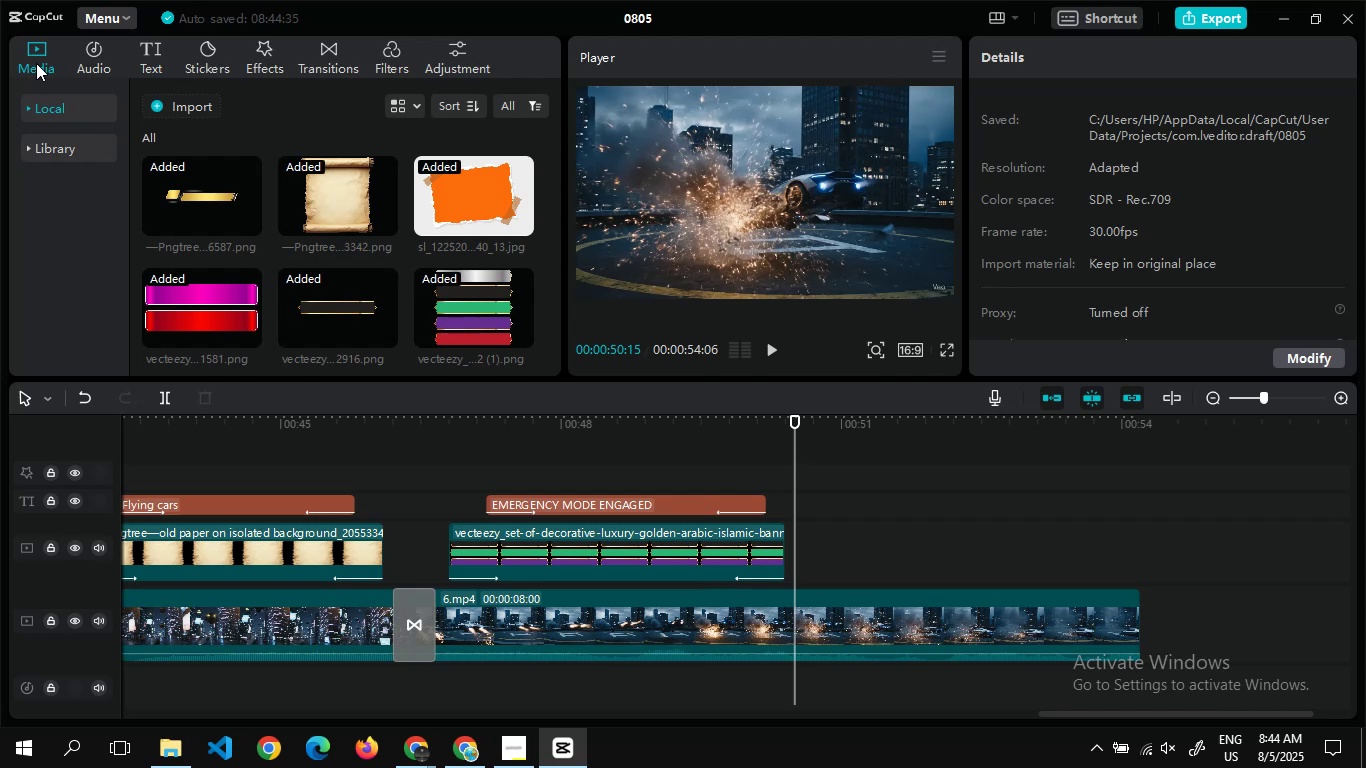 
wait(15.56)
 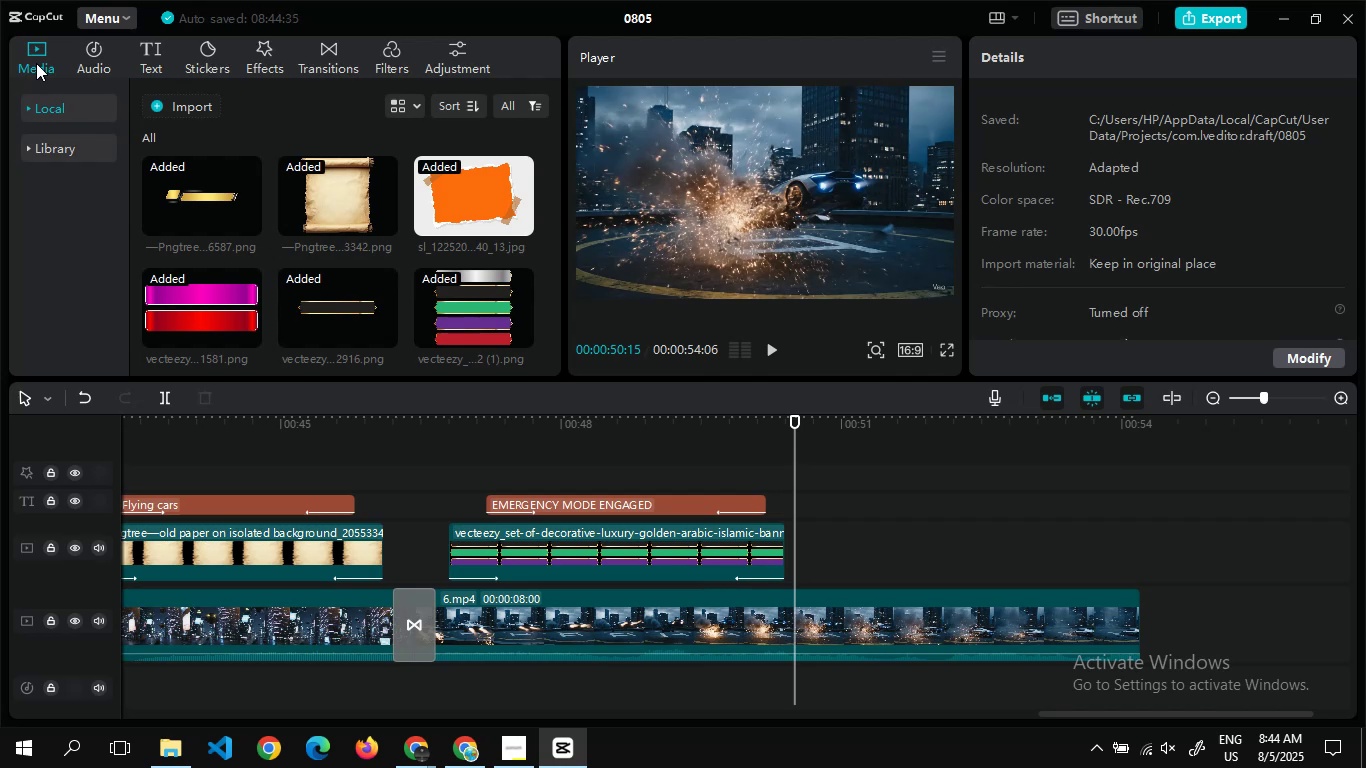 
mouse_move([351, 302])
 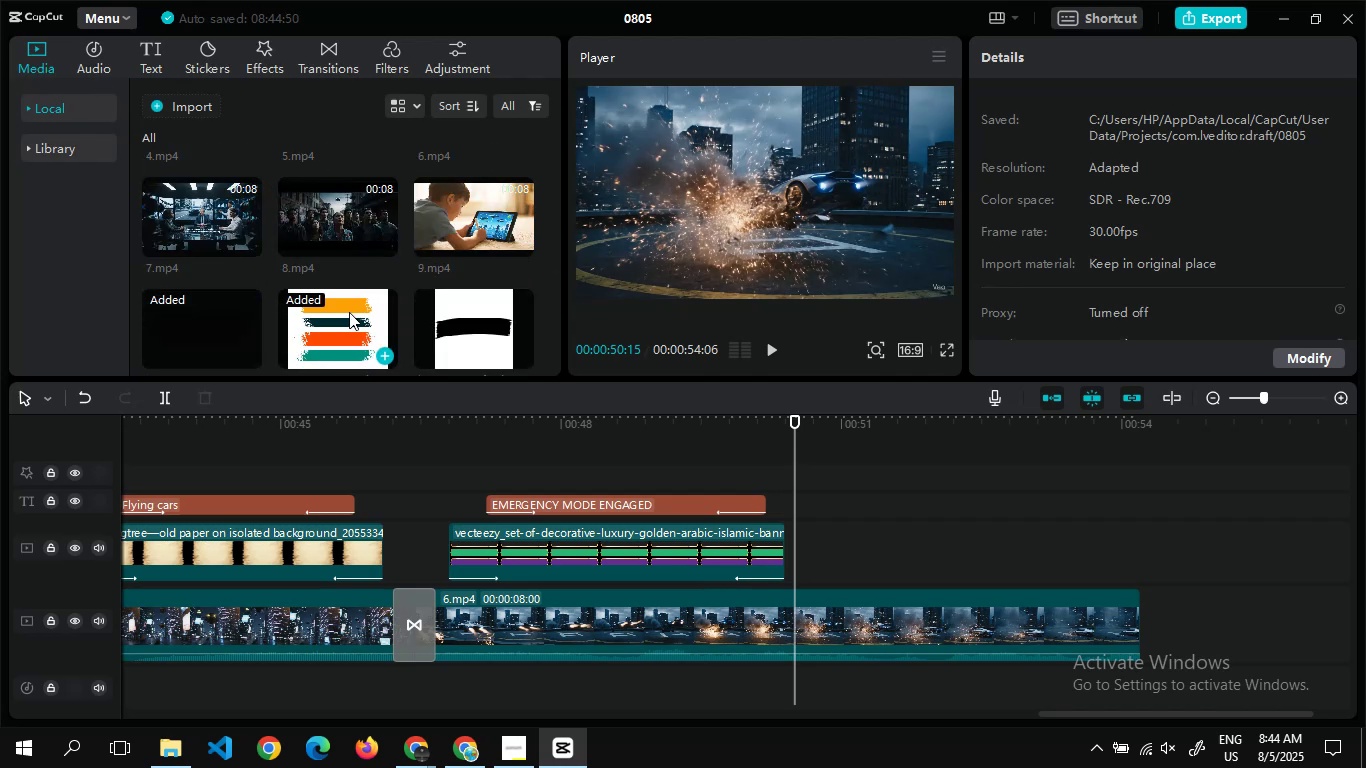 
left_click_drag(start_coordinate=[349, 312], to_coordinate=[790, 550])
 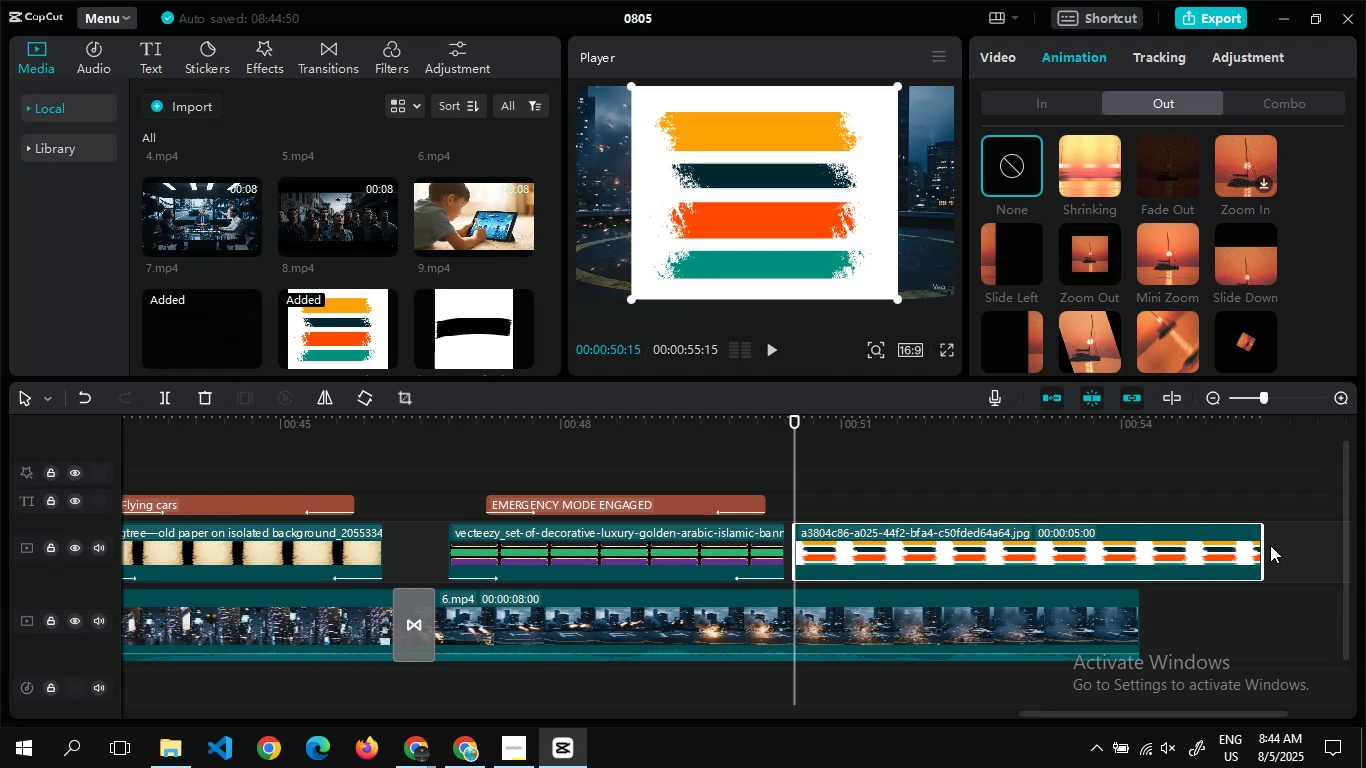 
left_click_drag(start_coordinate=[1263, 545], to_coordinate=[1088, 552])
 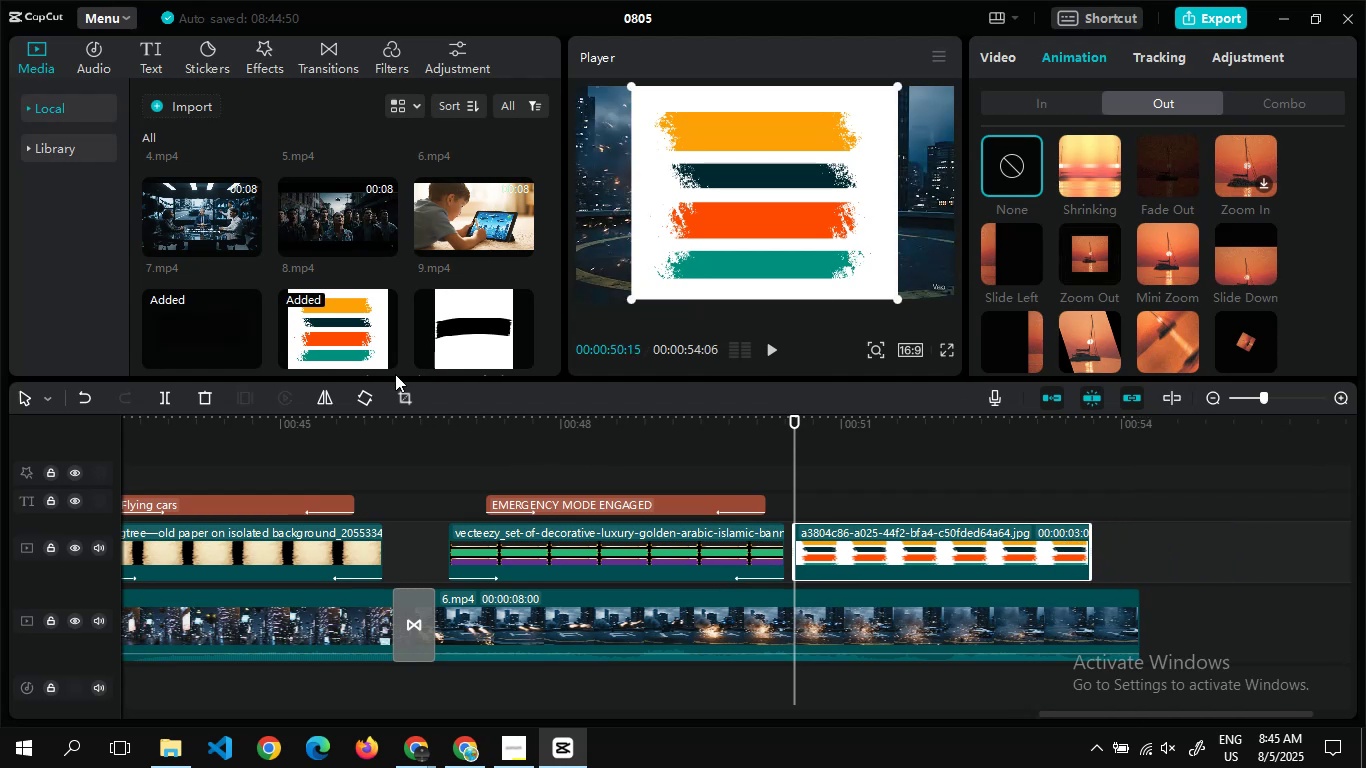 
left_click([400, 396])
 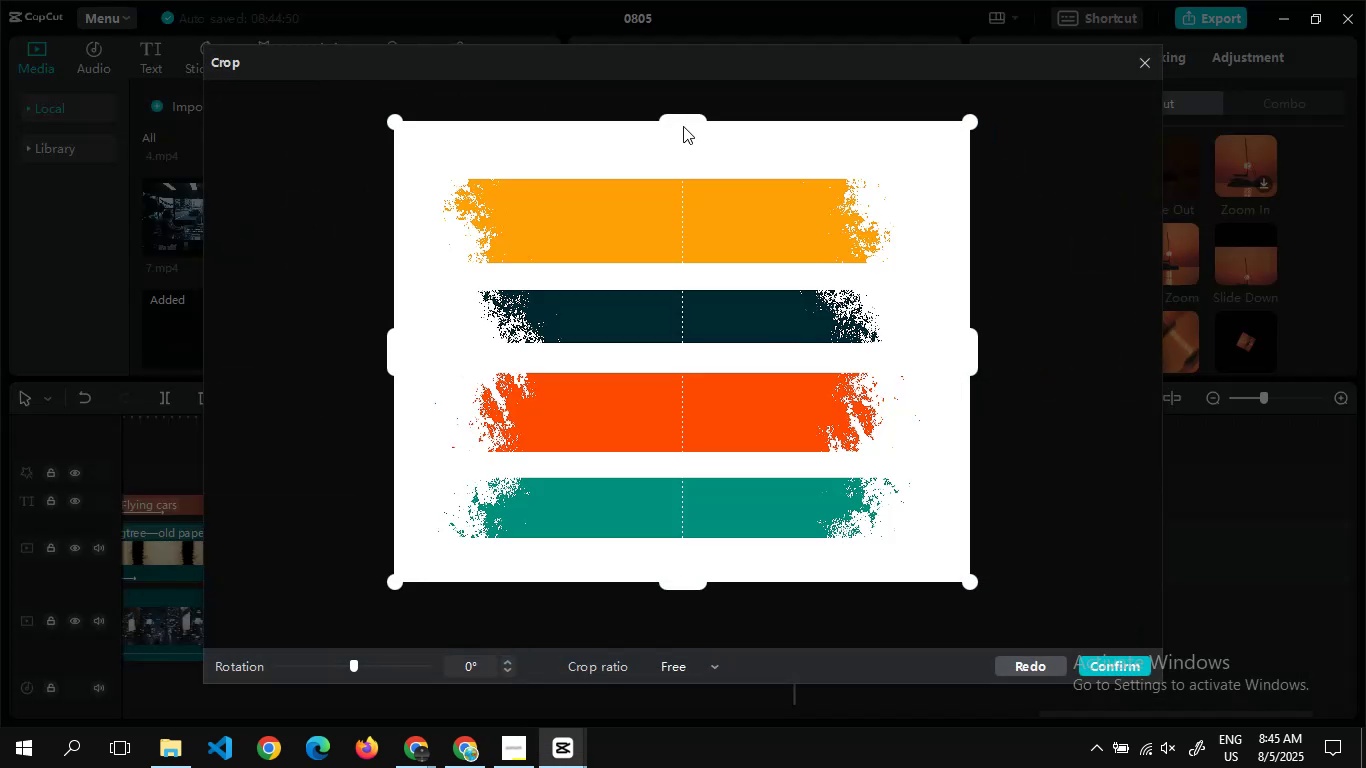 
left_click_drag(start_coordinate=[683, 126], to_coordinate=[629, 353])
 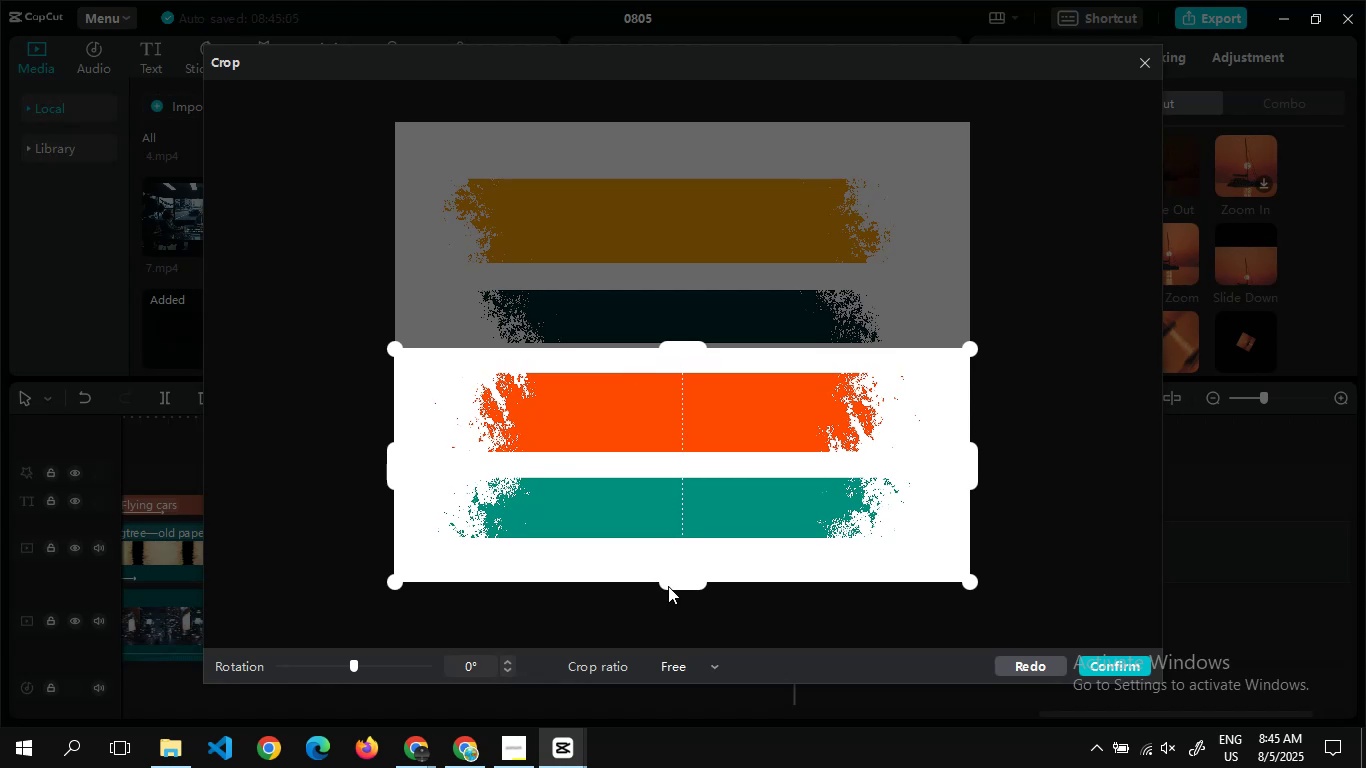 
left_click_drag(start_coordinate=[670, 581], to_coordinate=[697, 472])
 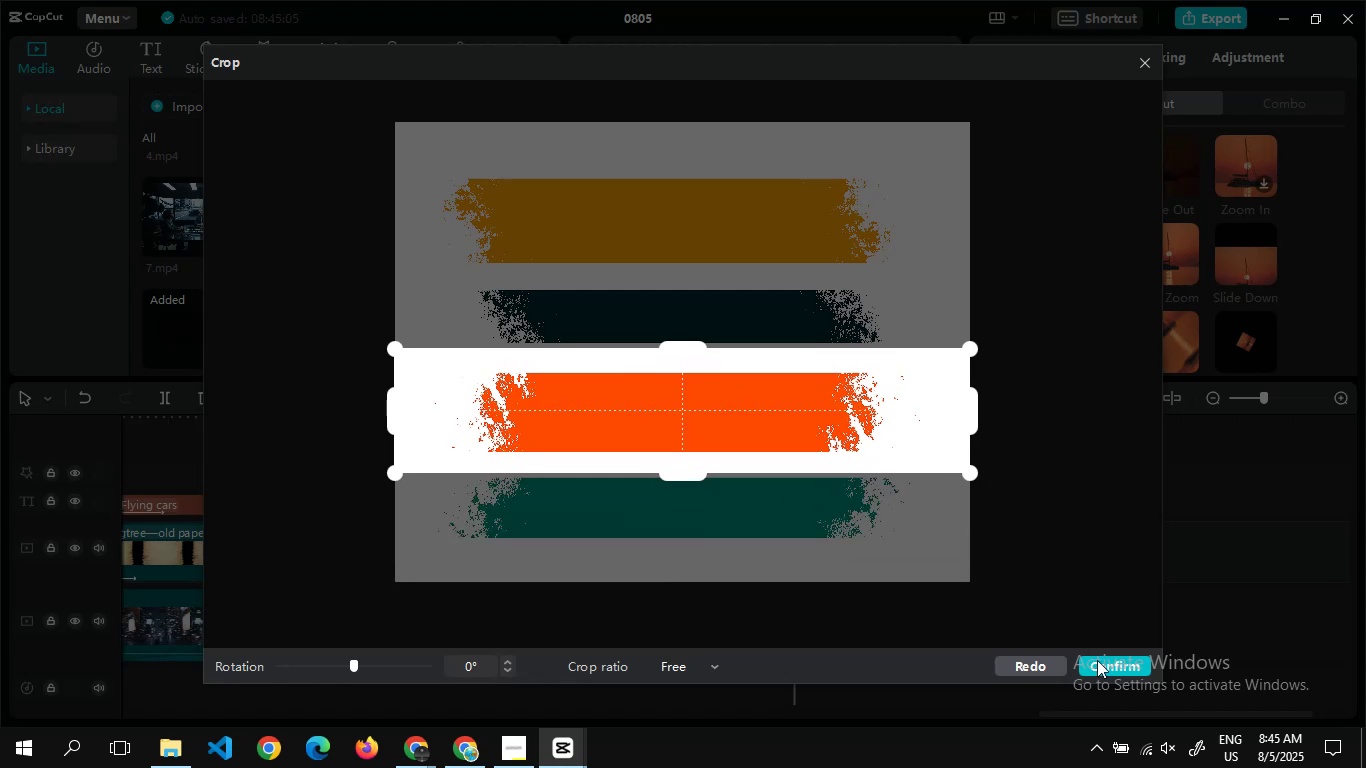 
left_click([1097, 667])
 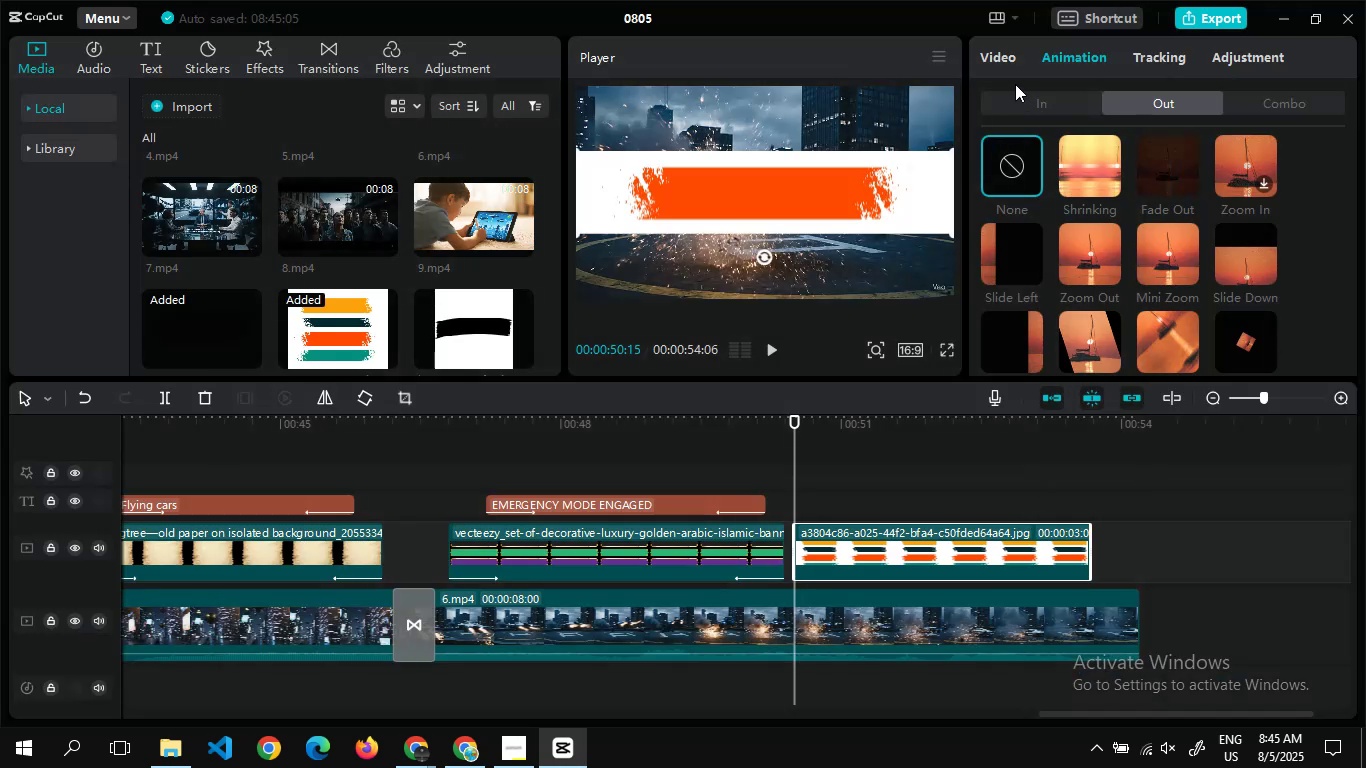 
left_click([1006, 59])
 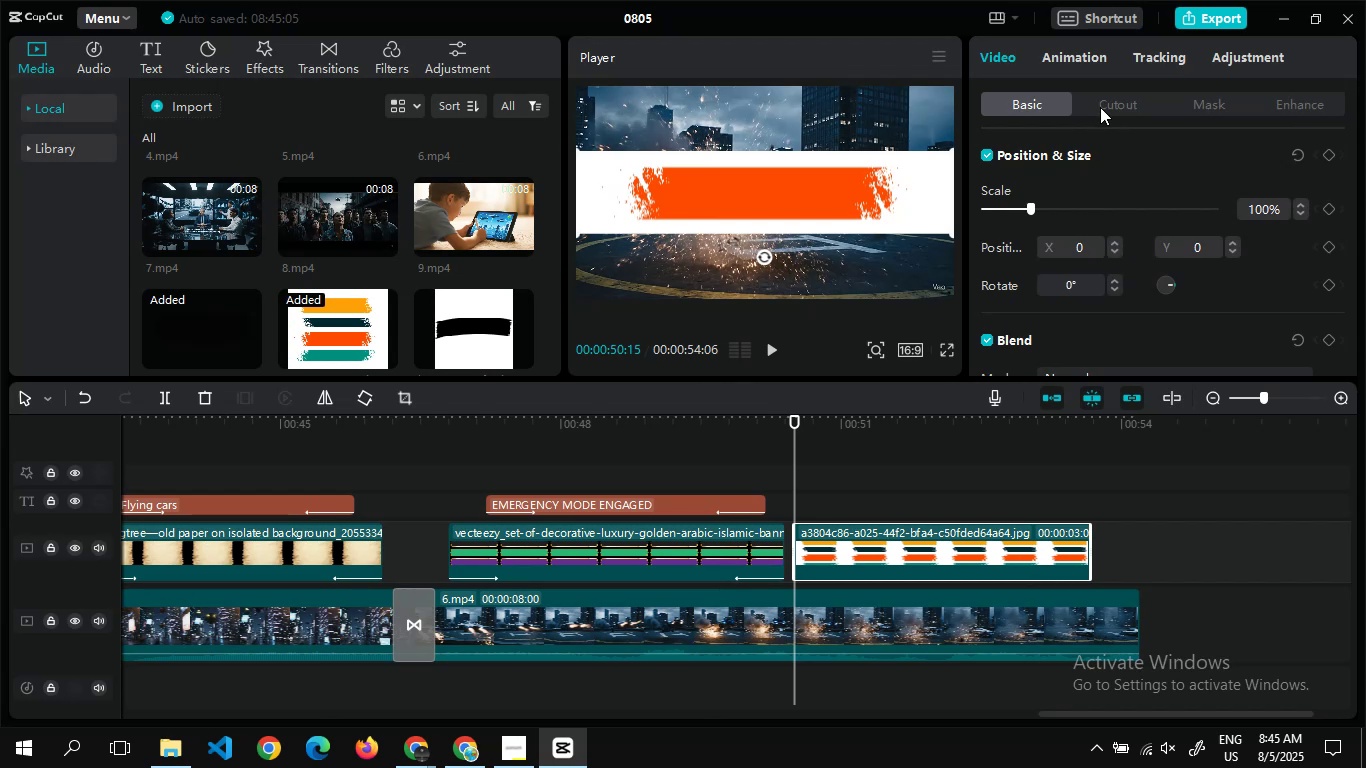 
left_click([1112, 101])
 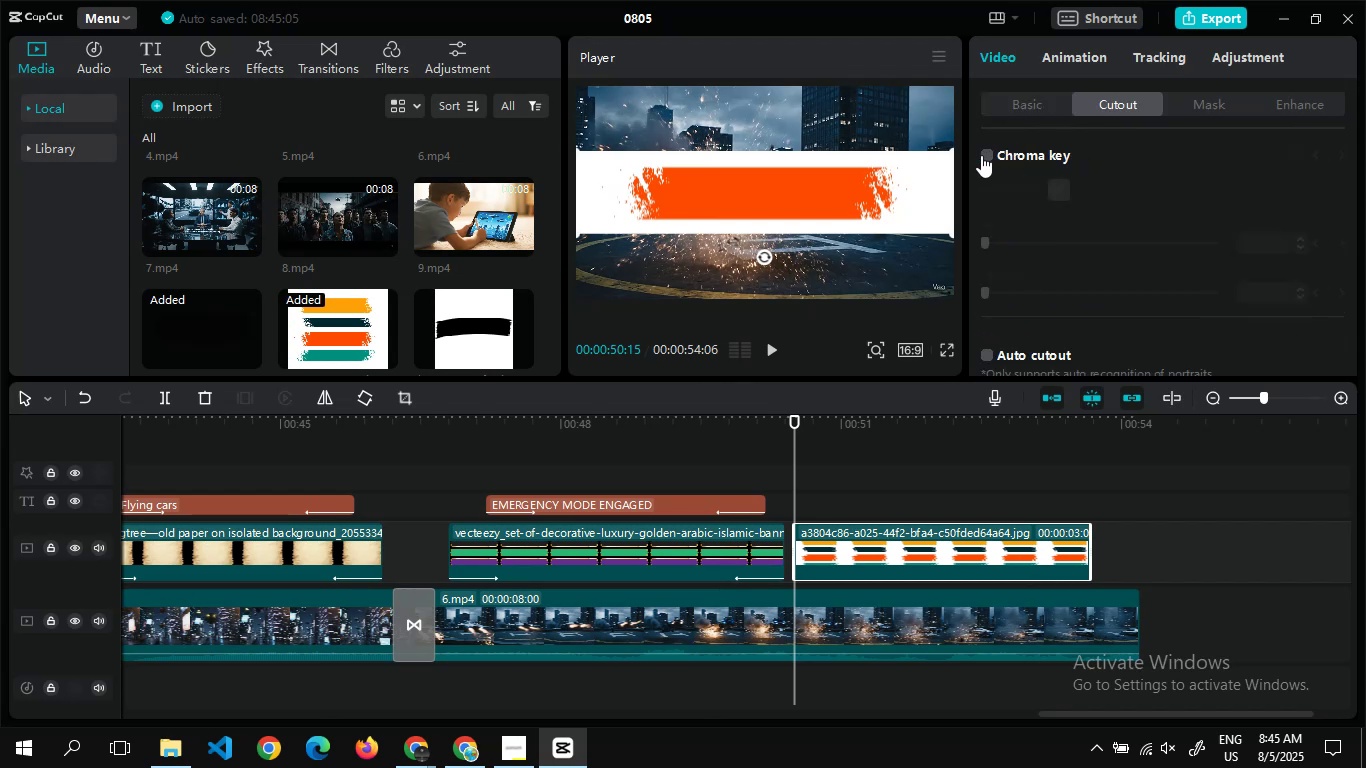 
left_click([987, 154])
 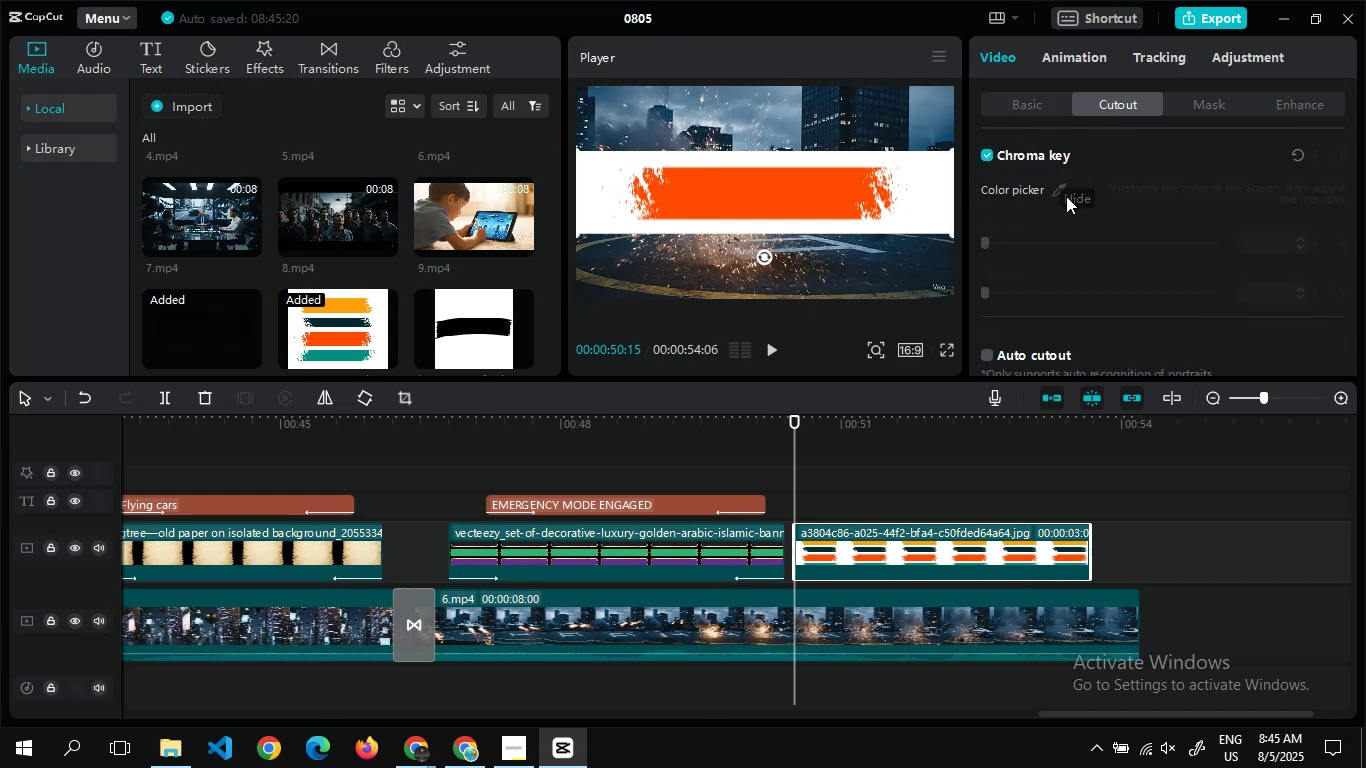 
left_click([1054, 197])
 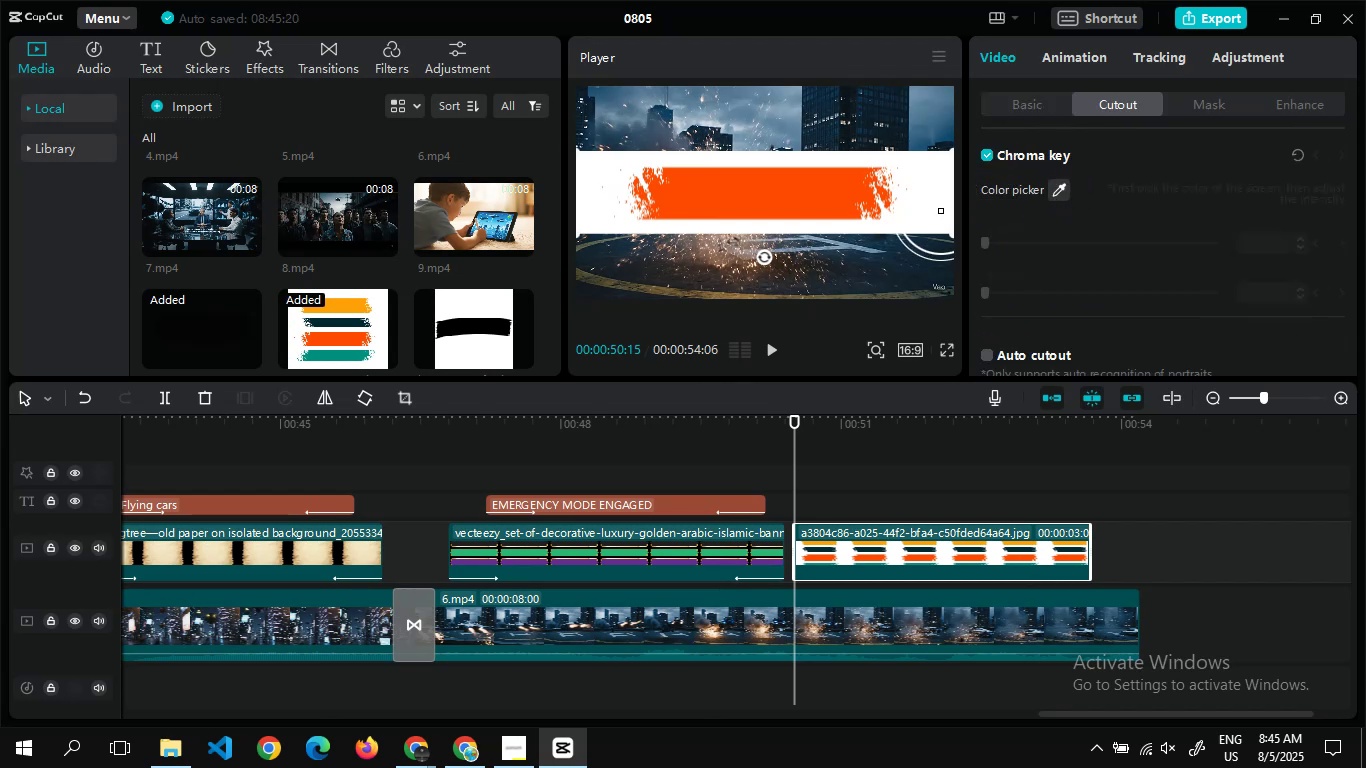 
left_click([939, 212])
 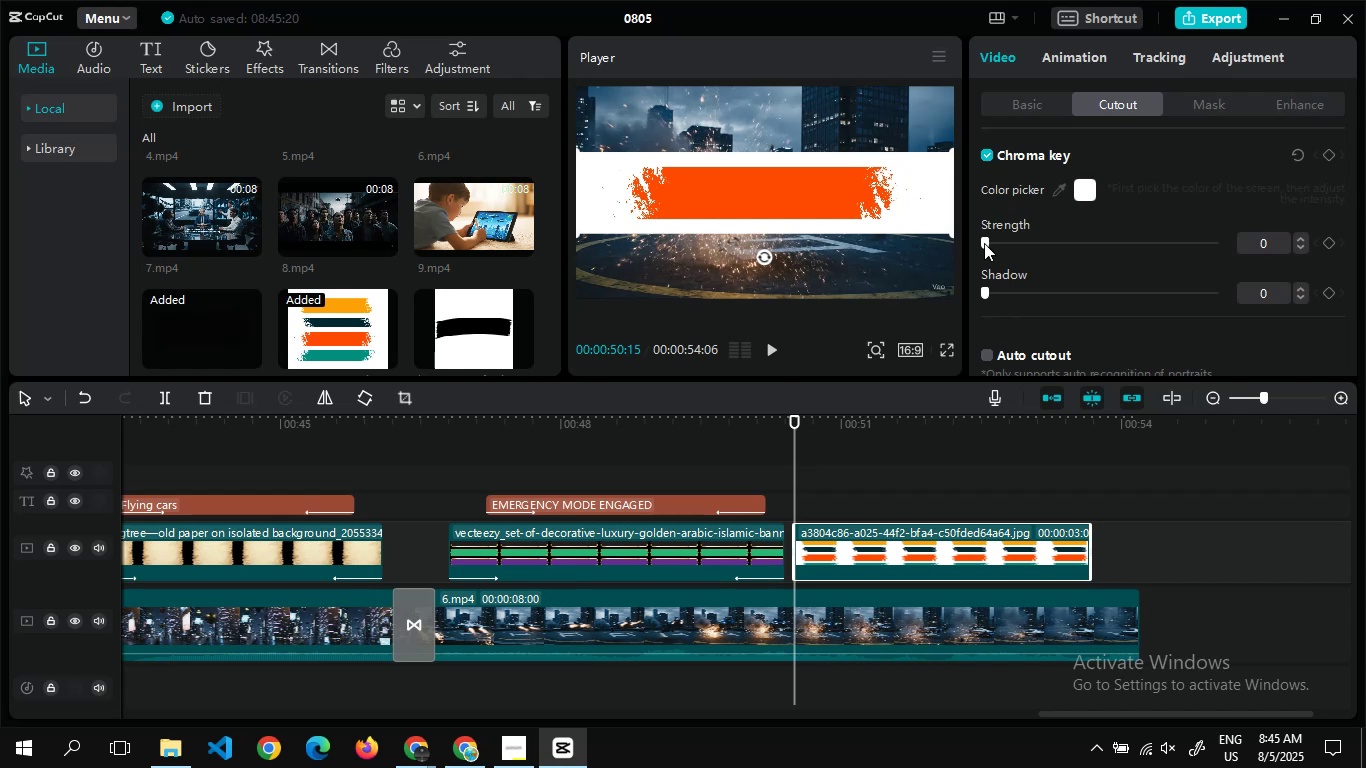 
left_click_drag(start_coordinate=[986, 242], to_coordinate=[1115, 227])
 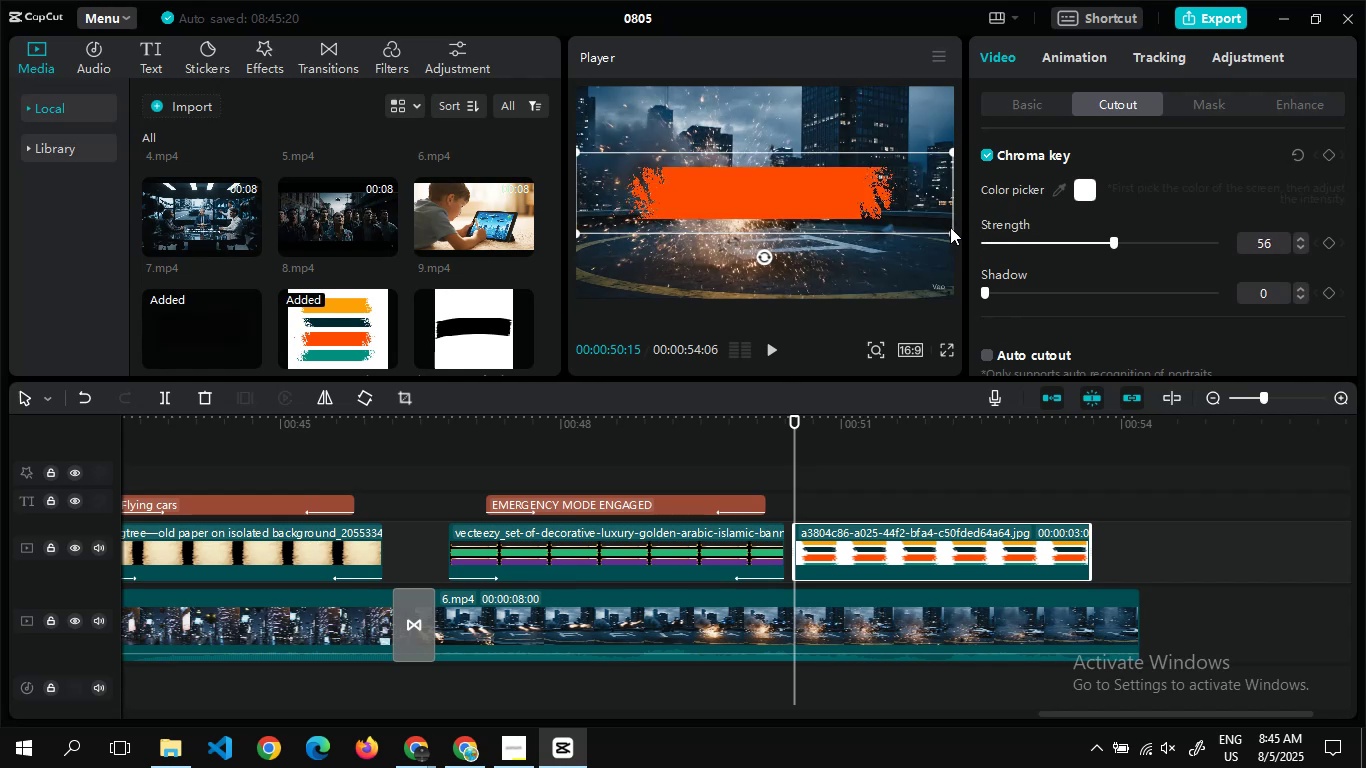 
left_click_drag(start_coordinate=[950, 228], to_coordinate=[902, 219])
 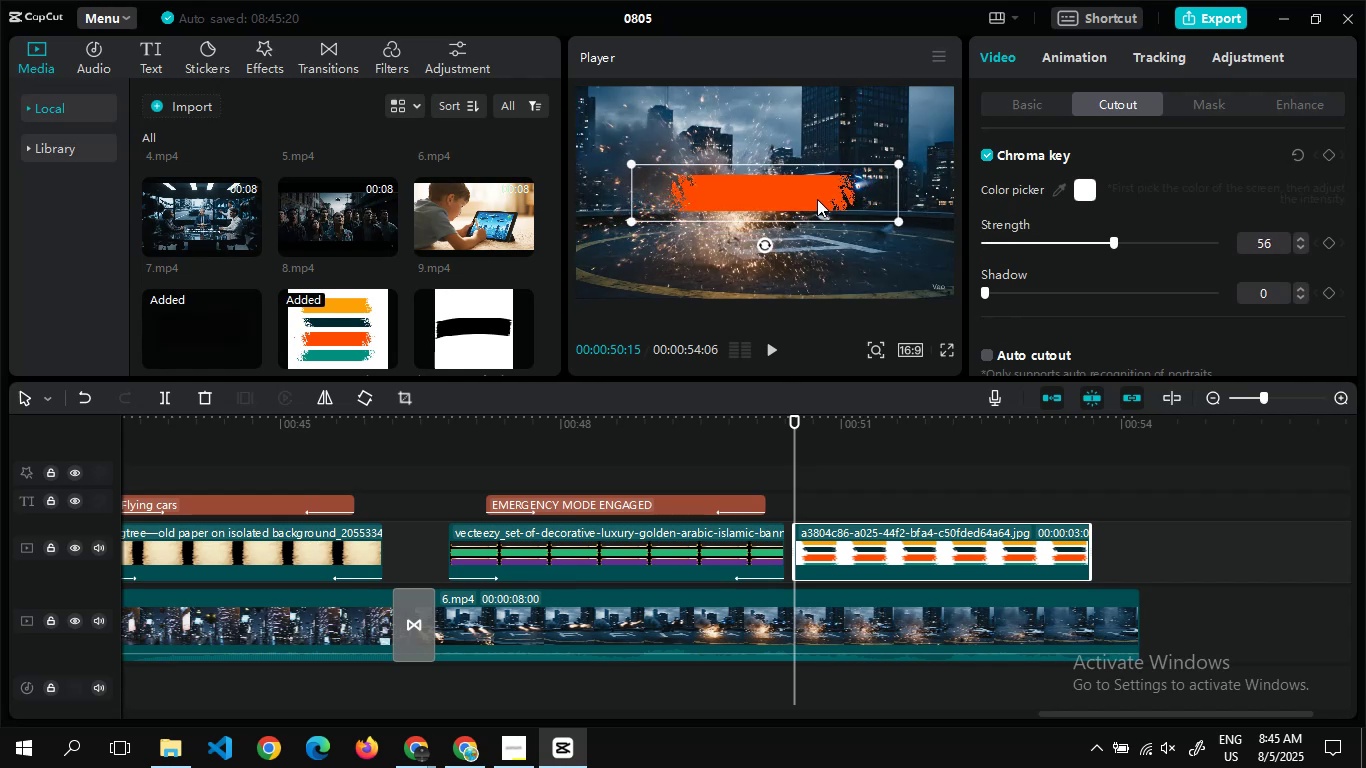 
left_click_drag(start_coordinate=[817, 199], to_coordinate=[728, 282])
 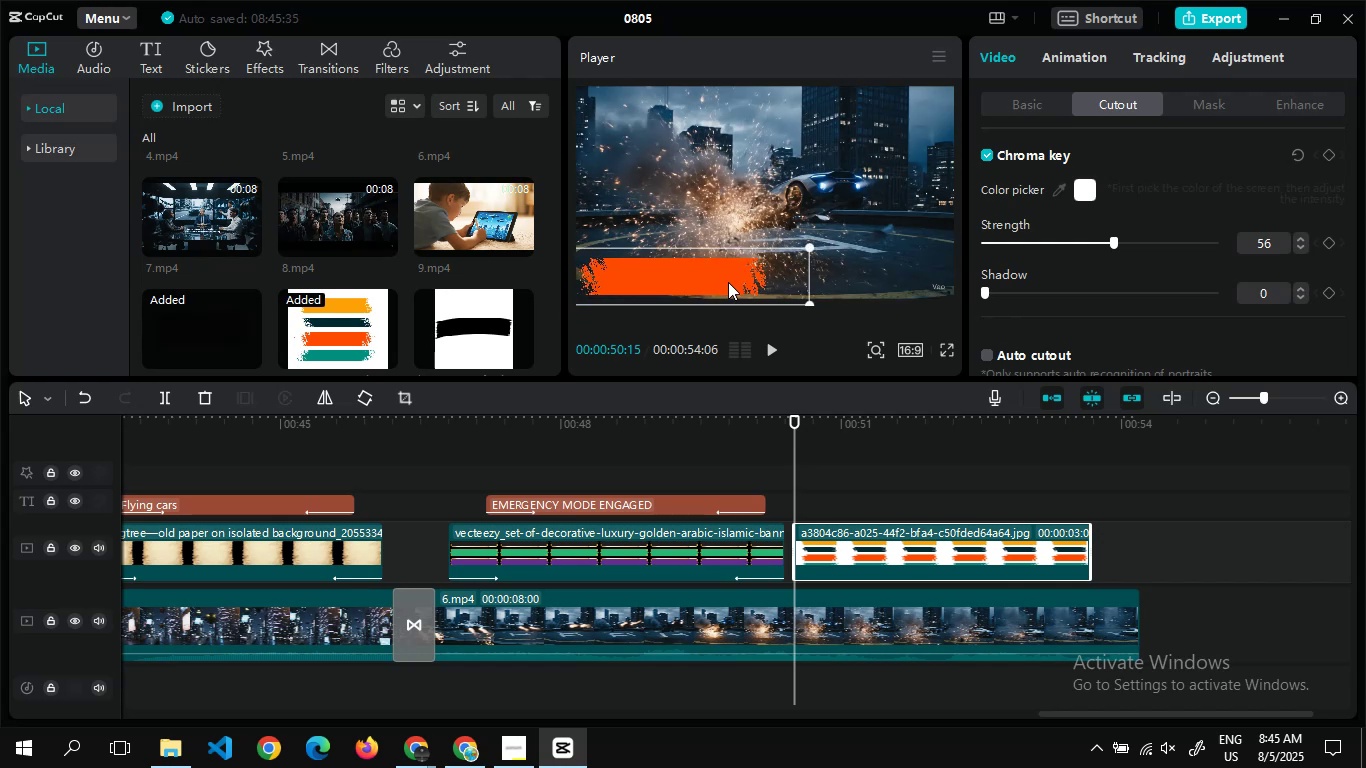 
key(Alt+Tab)
 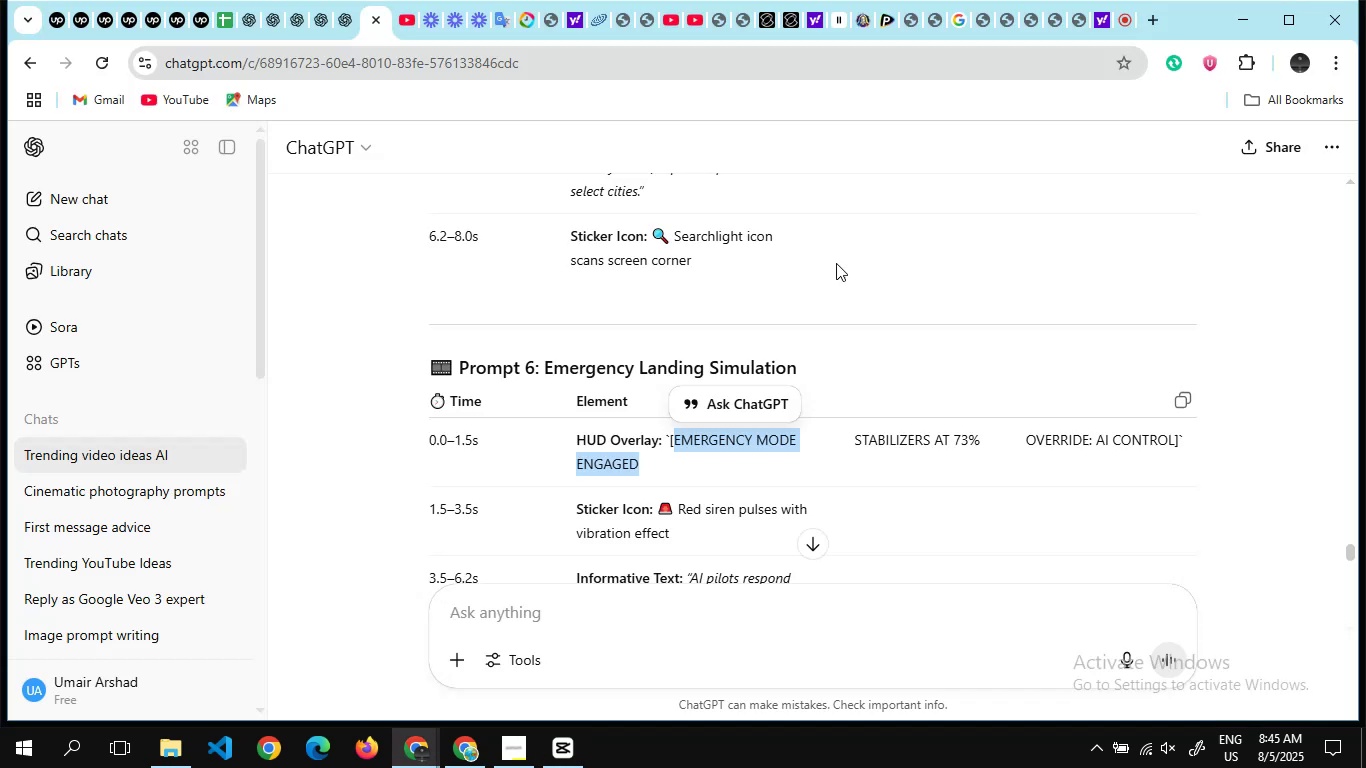 
scroll: coordinate [851, 436], scroll_direction: none, amount: 0.0
 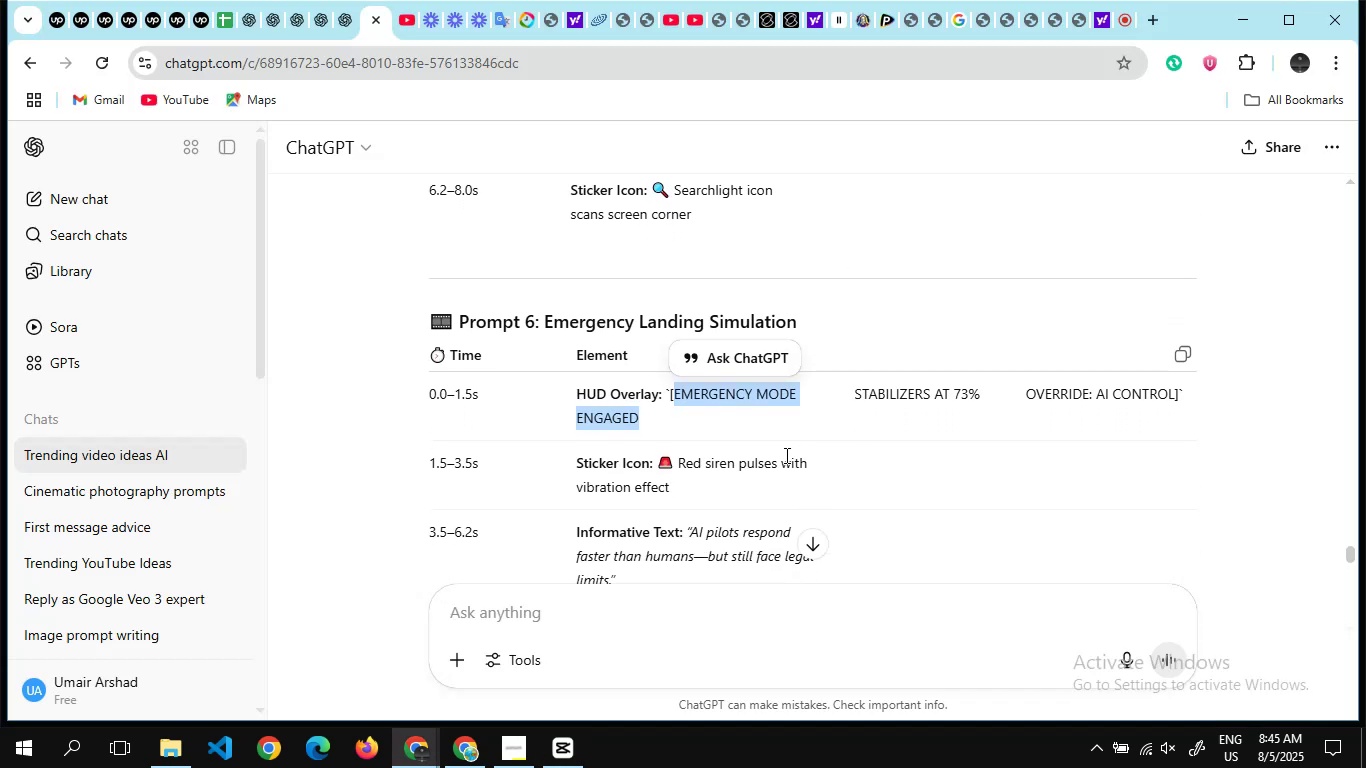 
scroll: coordinate [785, 455], scroll_direction: down, amount: 1.0
 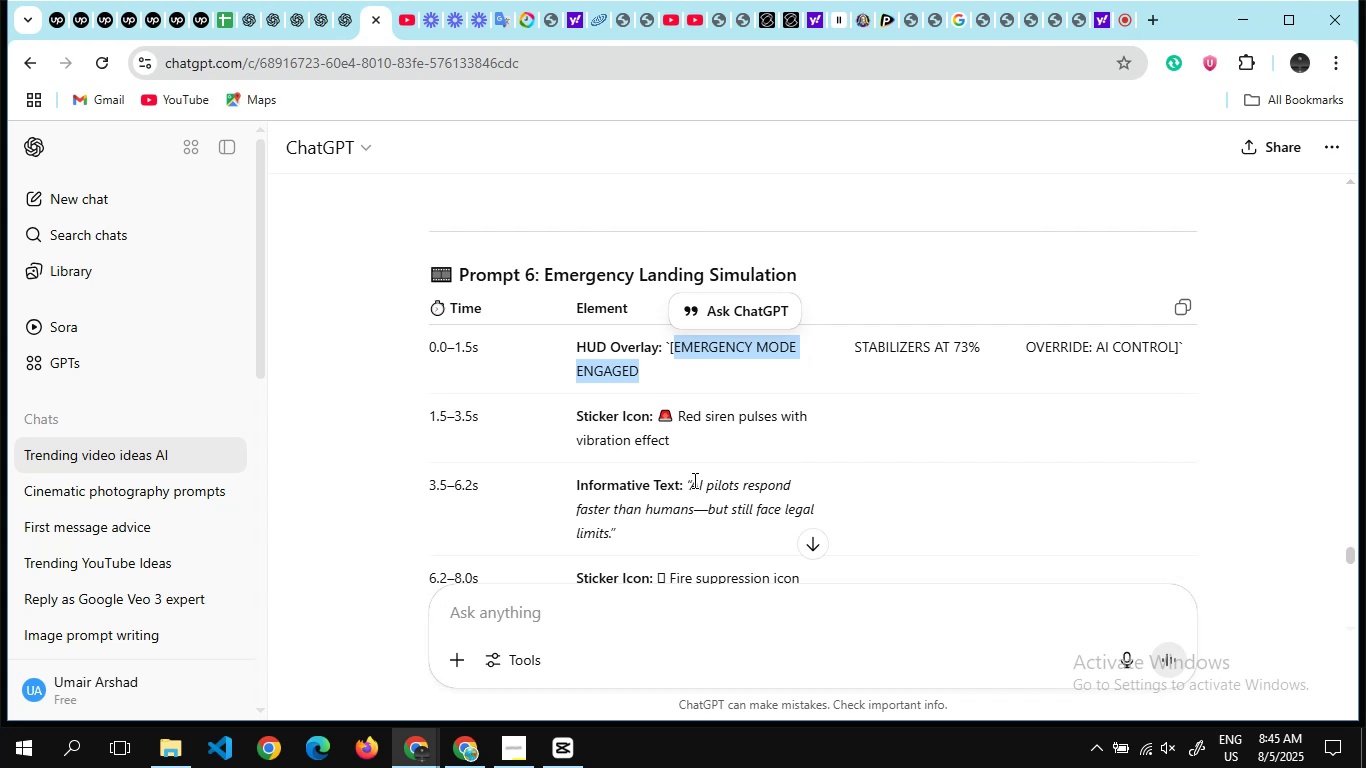 
left_click_drag(start_coordinate=[692, 480], to_coordinate=[609, 530])
 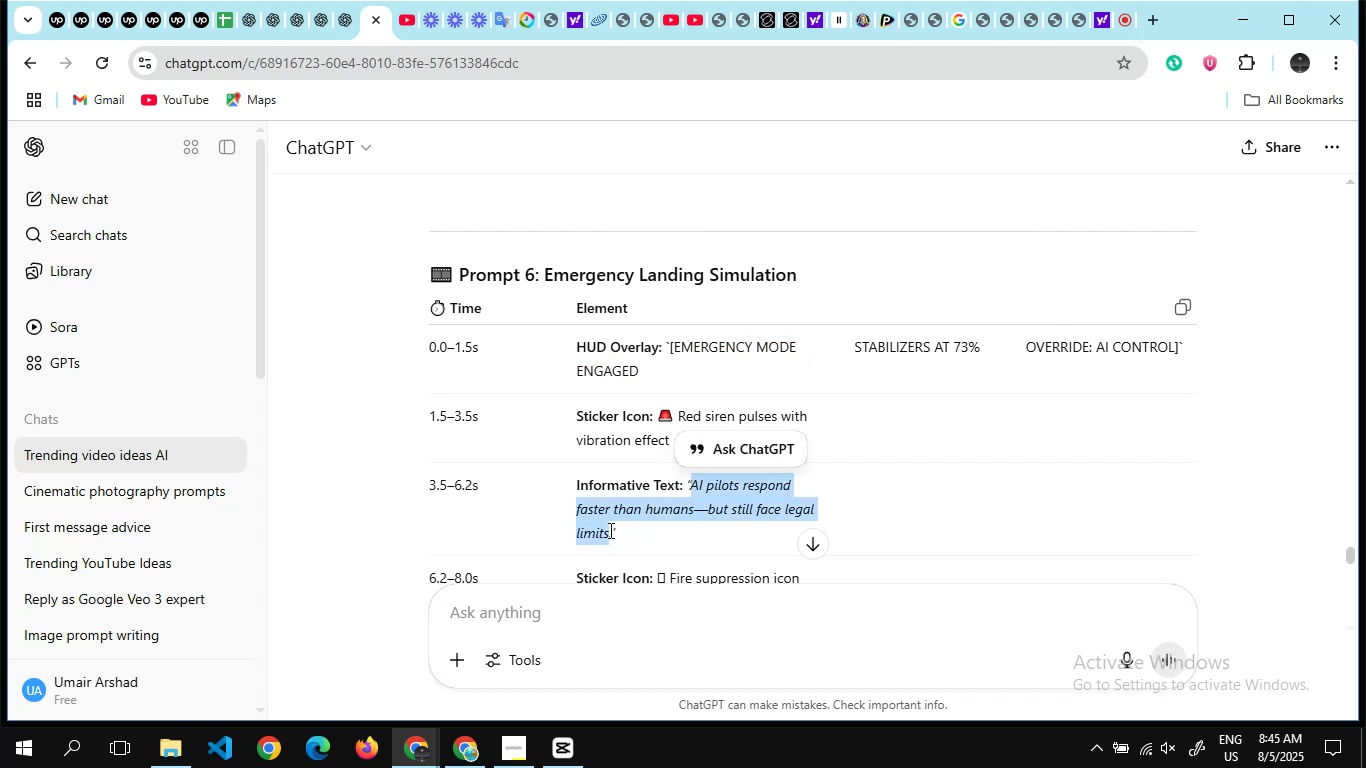 
key(Control+C)
 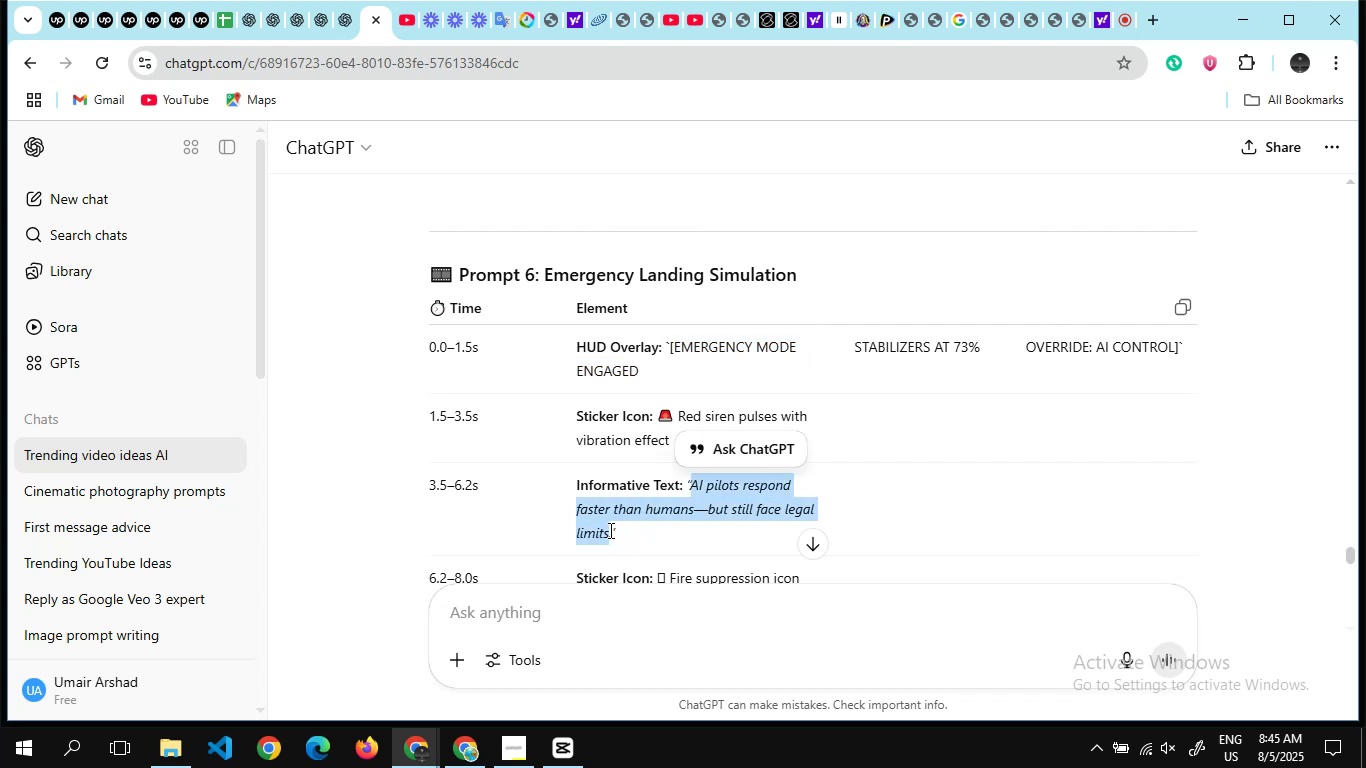 
key(Alt+AltLeft)
 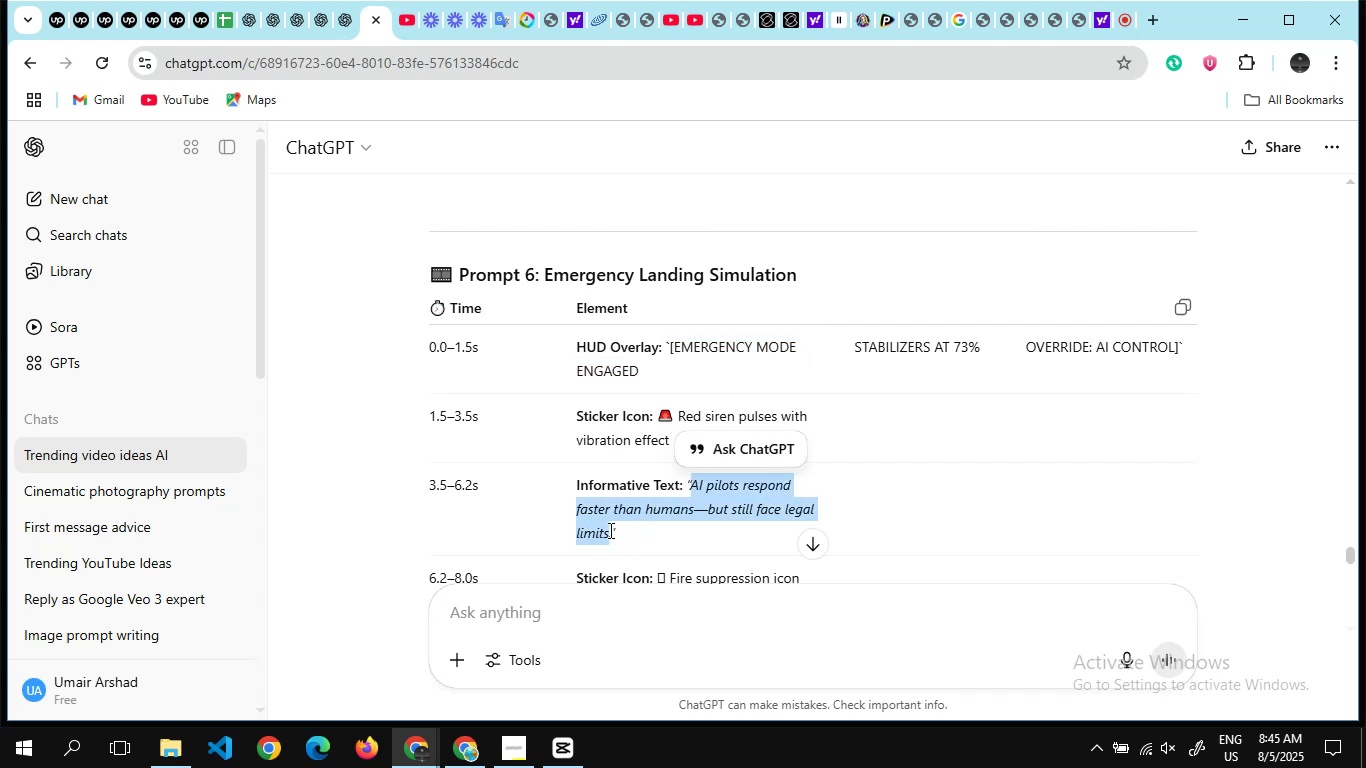 
key(Alt+Tab)
 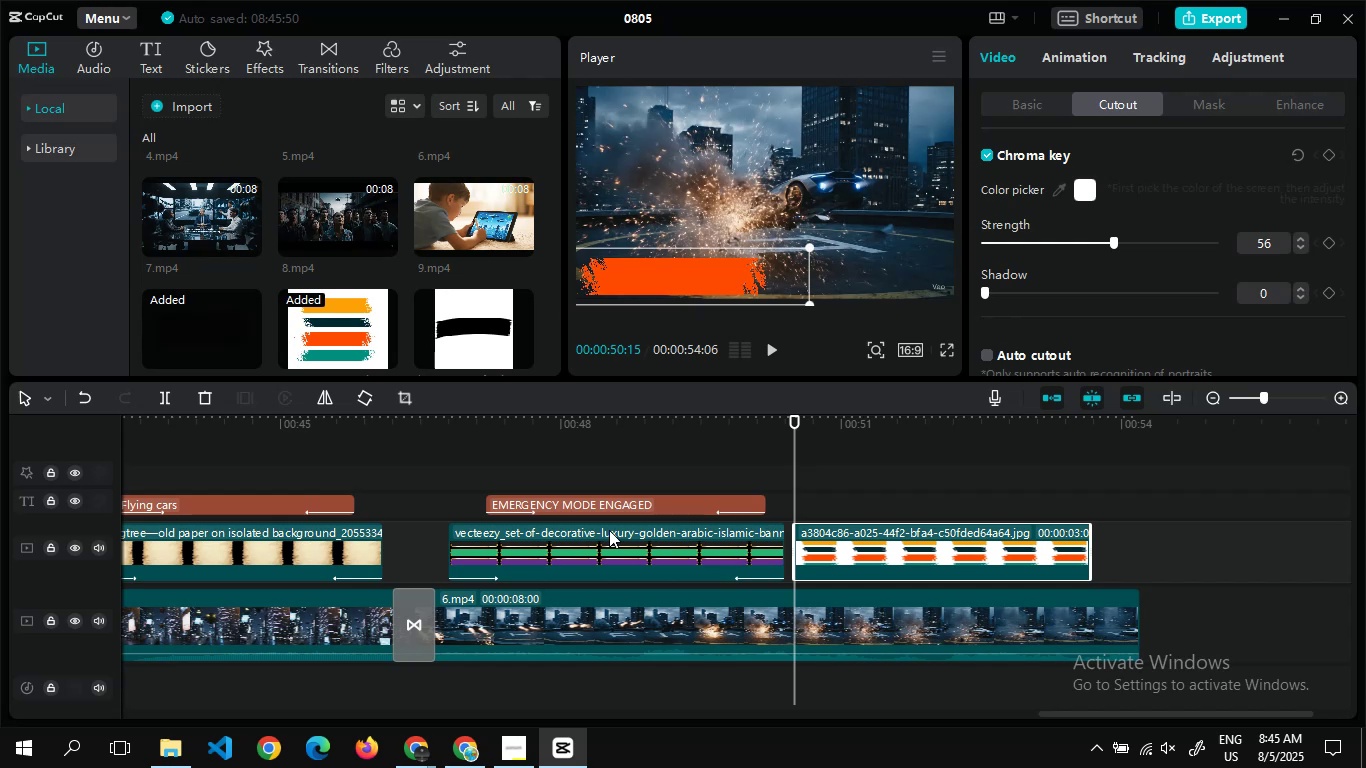 
wait(6.99)
 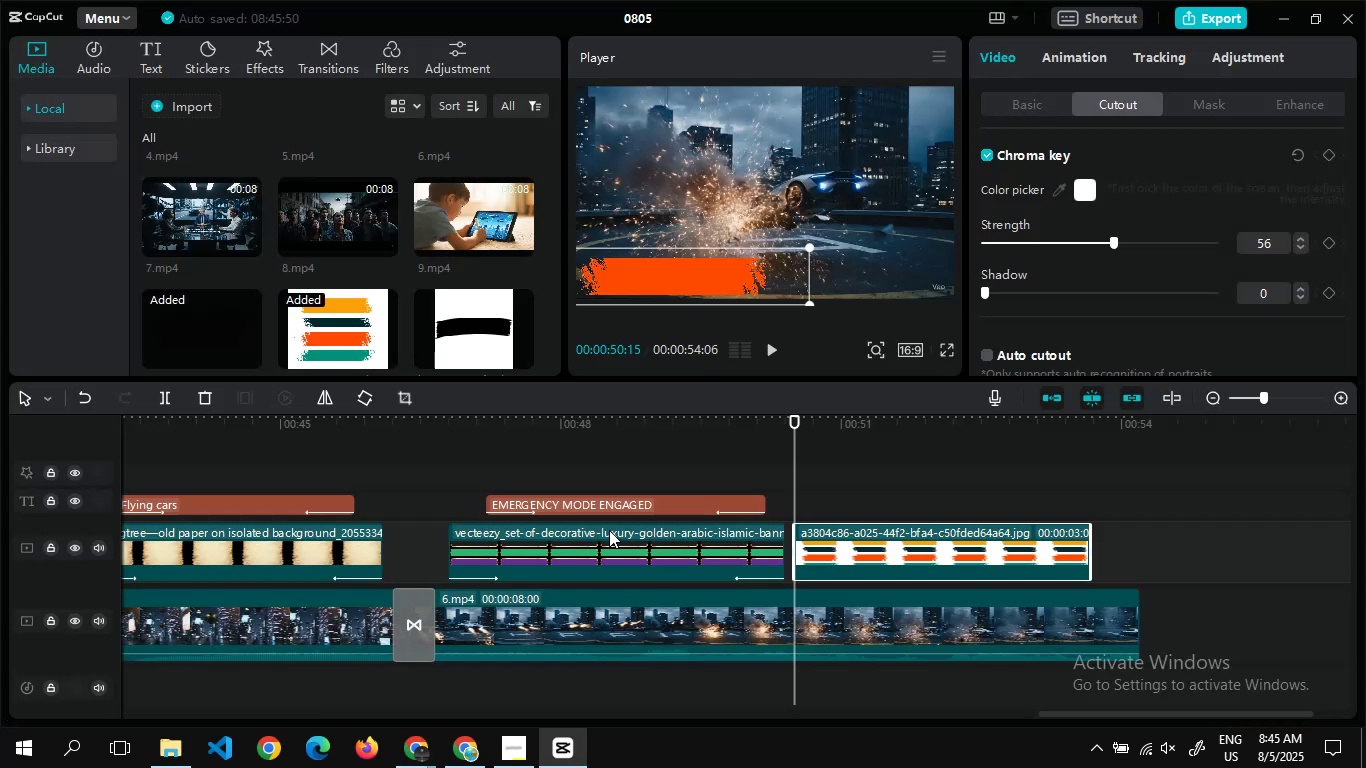 
left_click_drag(start_coordinate=[810, 246], to_coordinate=[827, 242])
 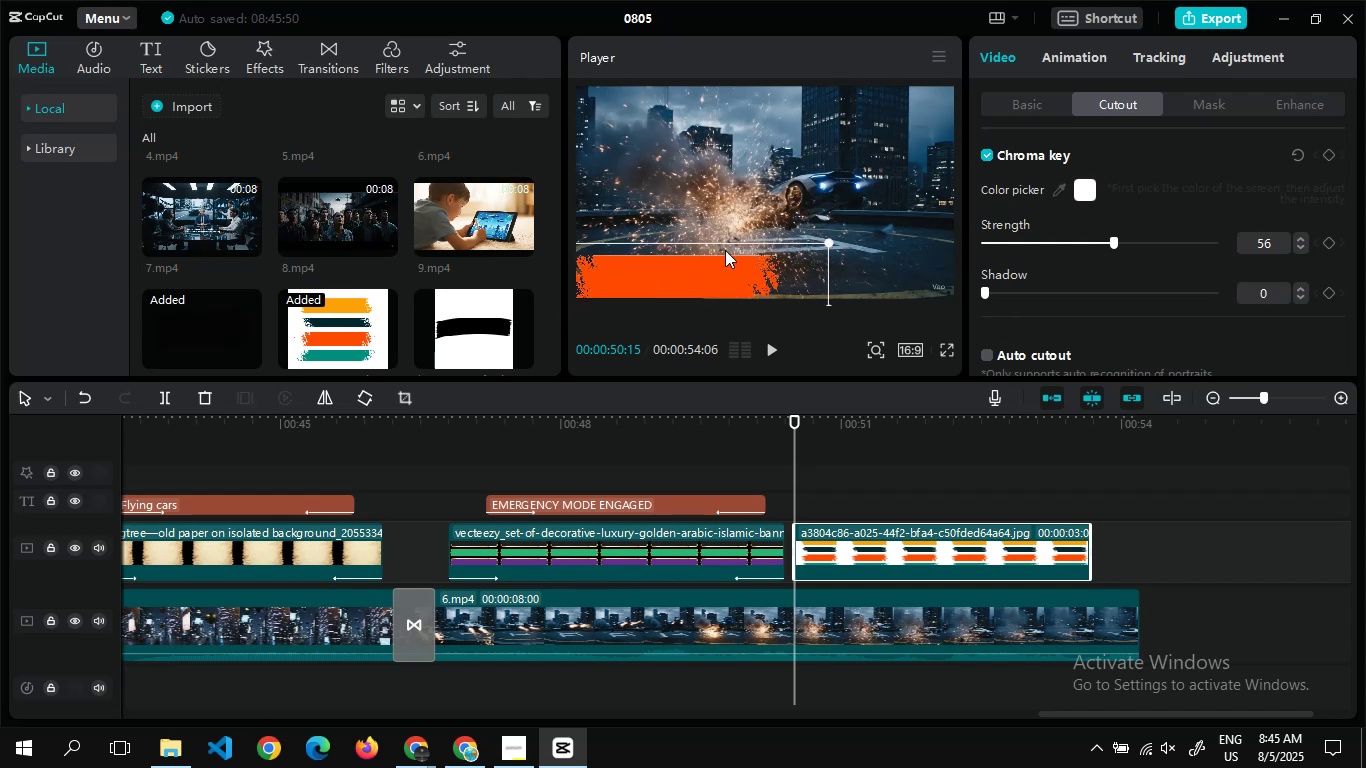 
left_click_drag(start_coordinate=[725, 250], to_coordinate=[739, 246])
 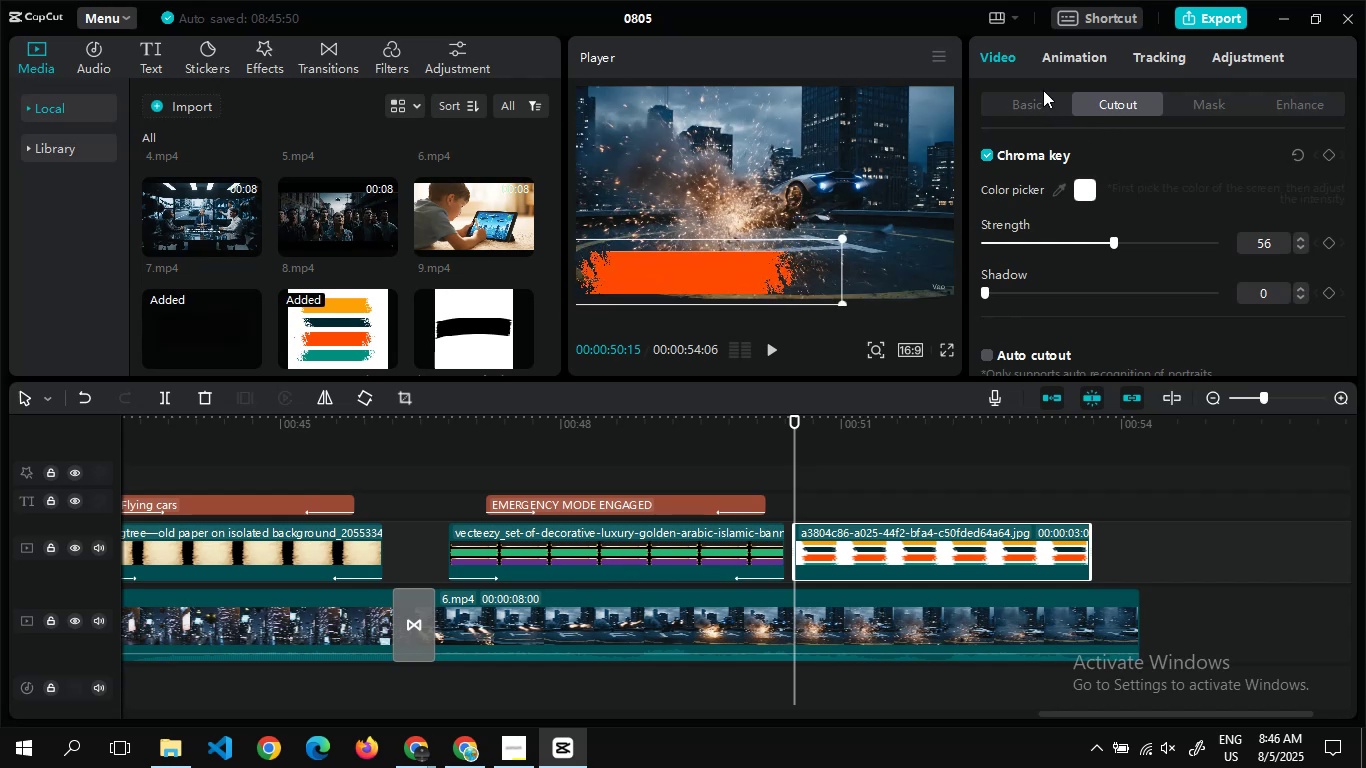 
left_click([1017, 107])
 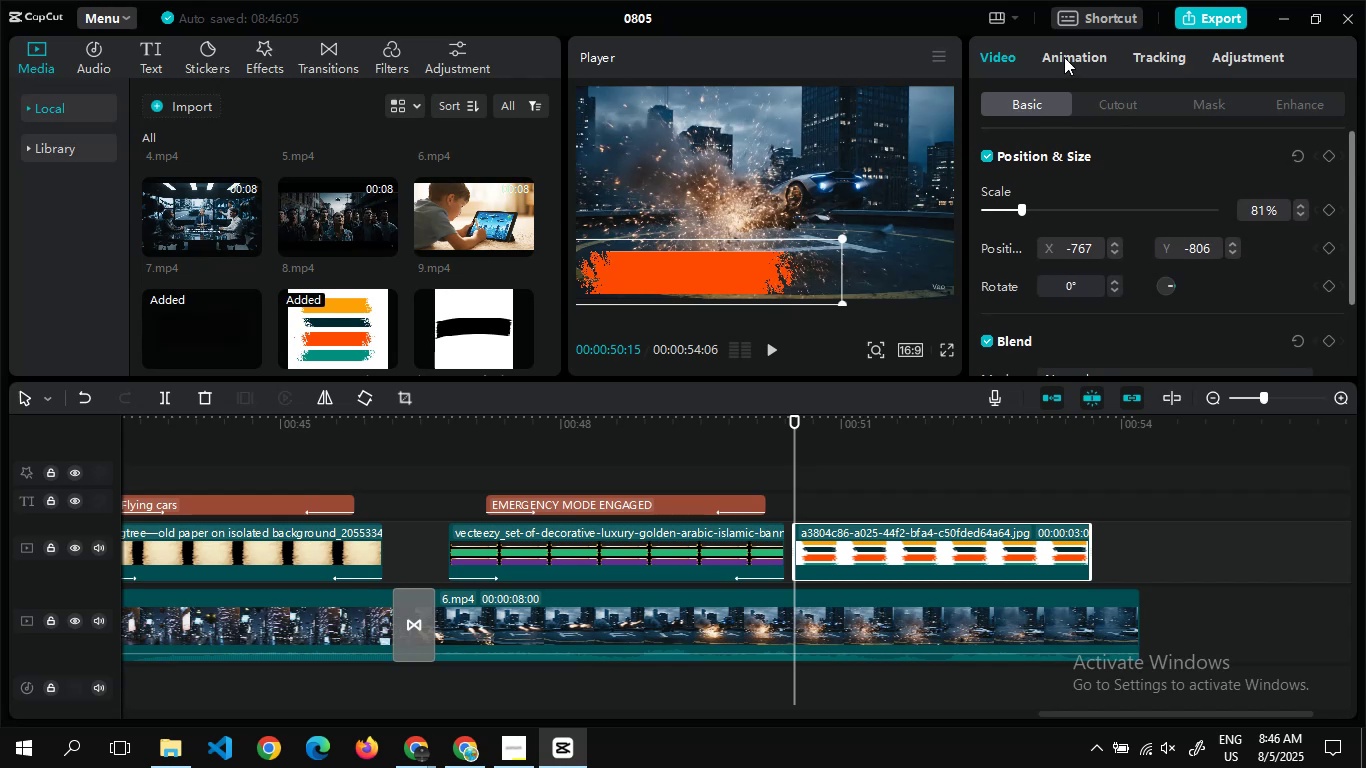 
left_click([1064, 56])
 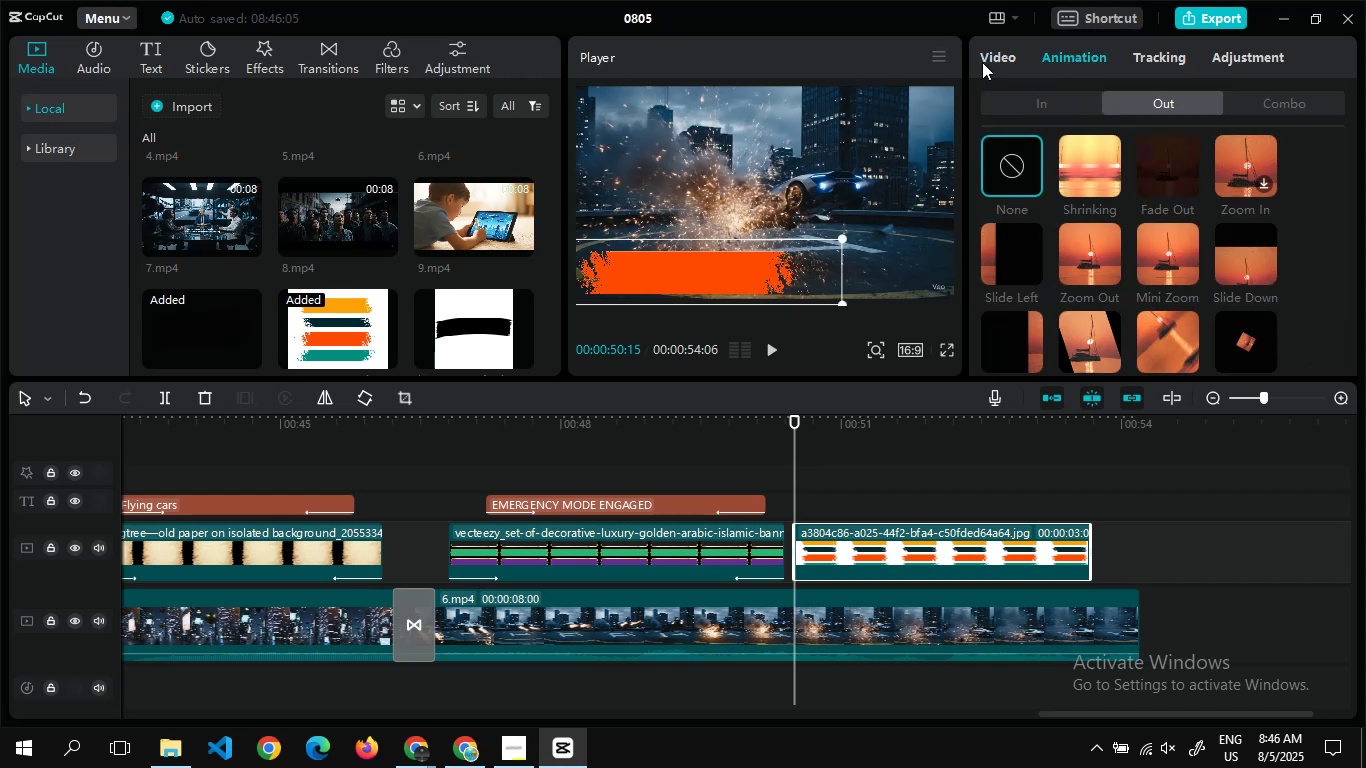 
left_click([982, 62])
 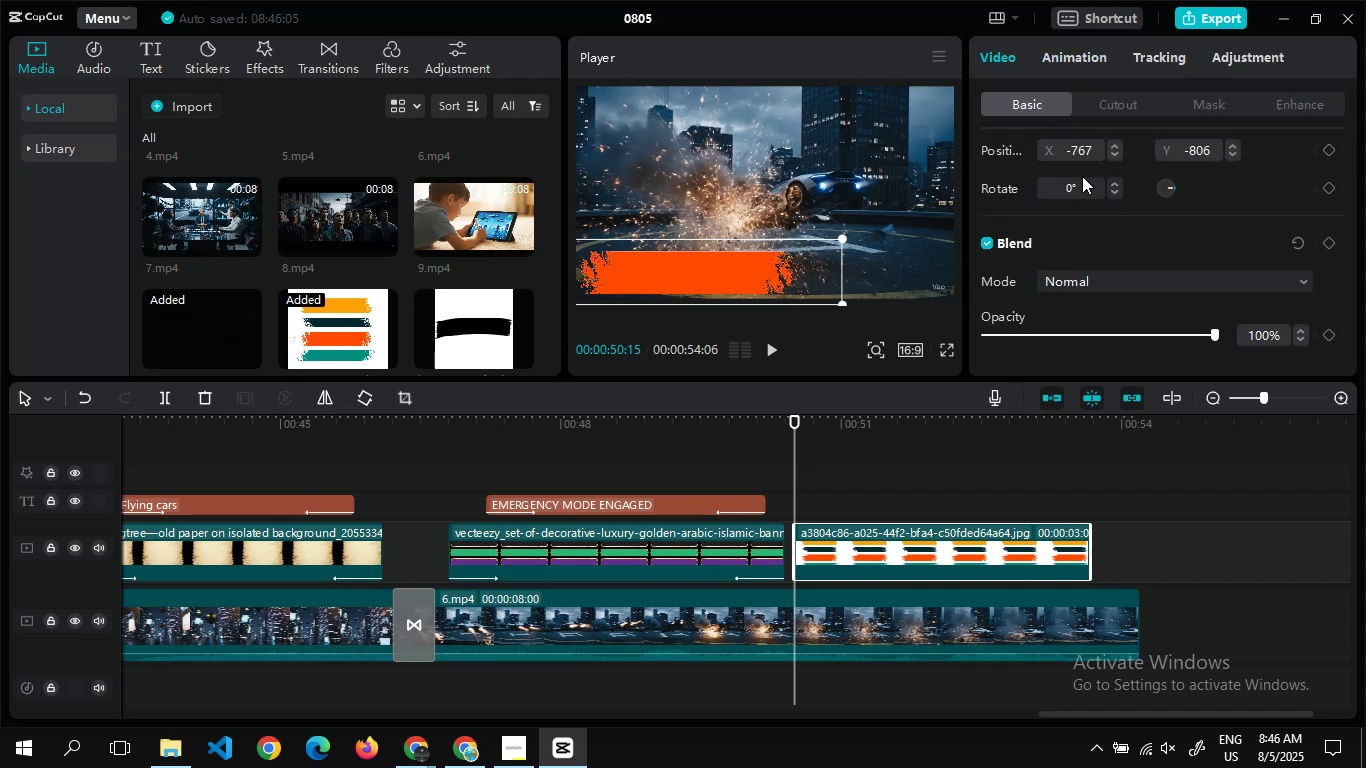 
left_click([1105, 100])
 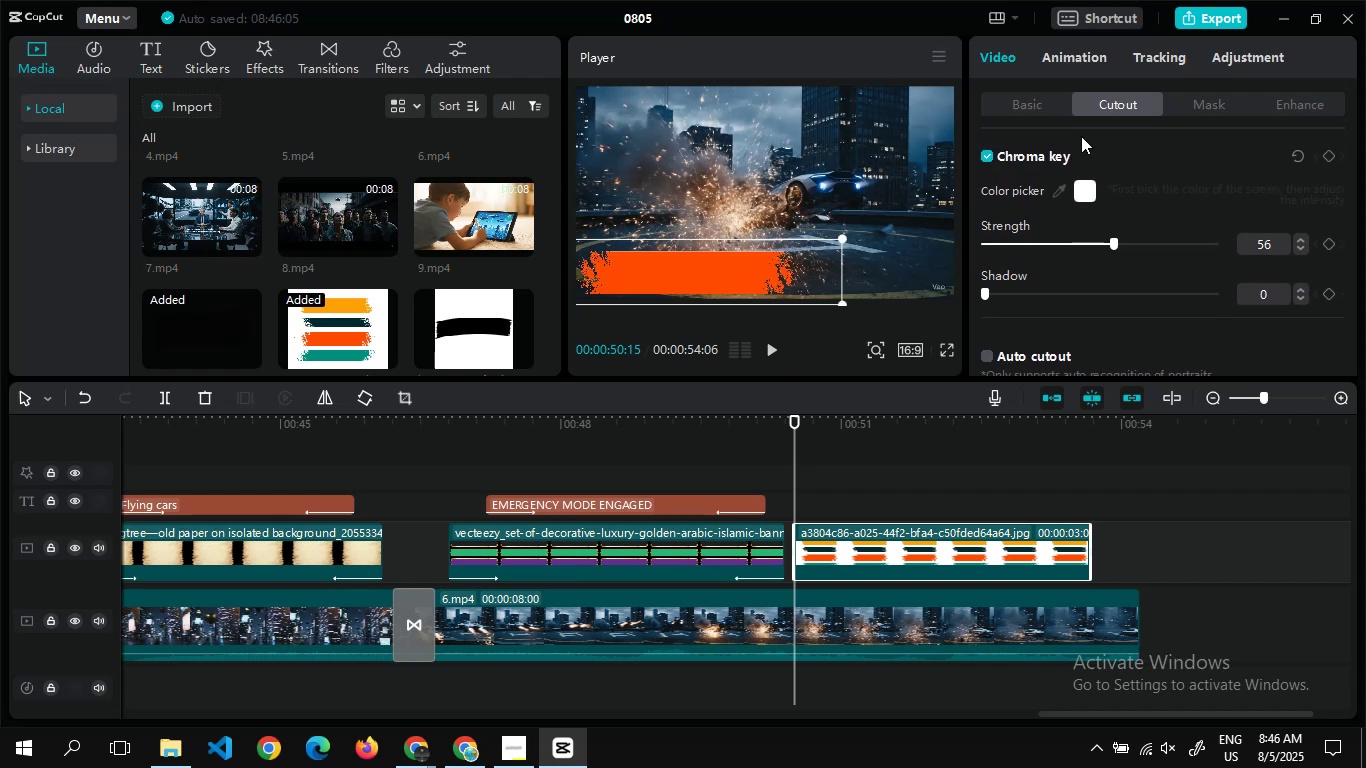 
wait(7.25)
 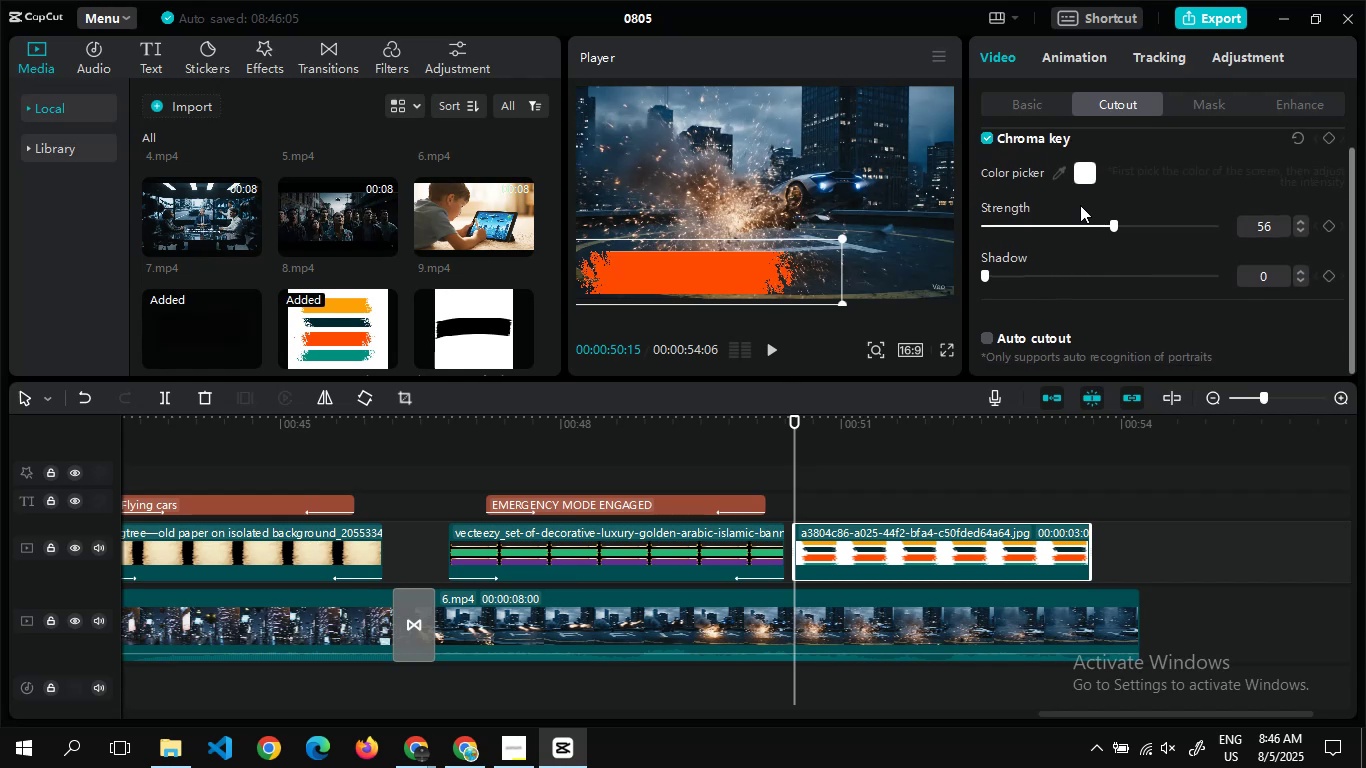 
left_click([1076, 62])
 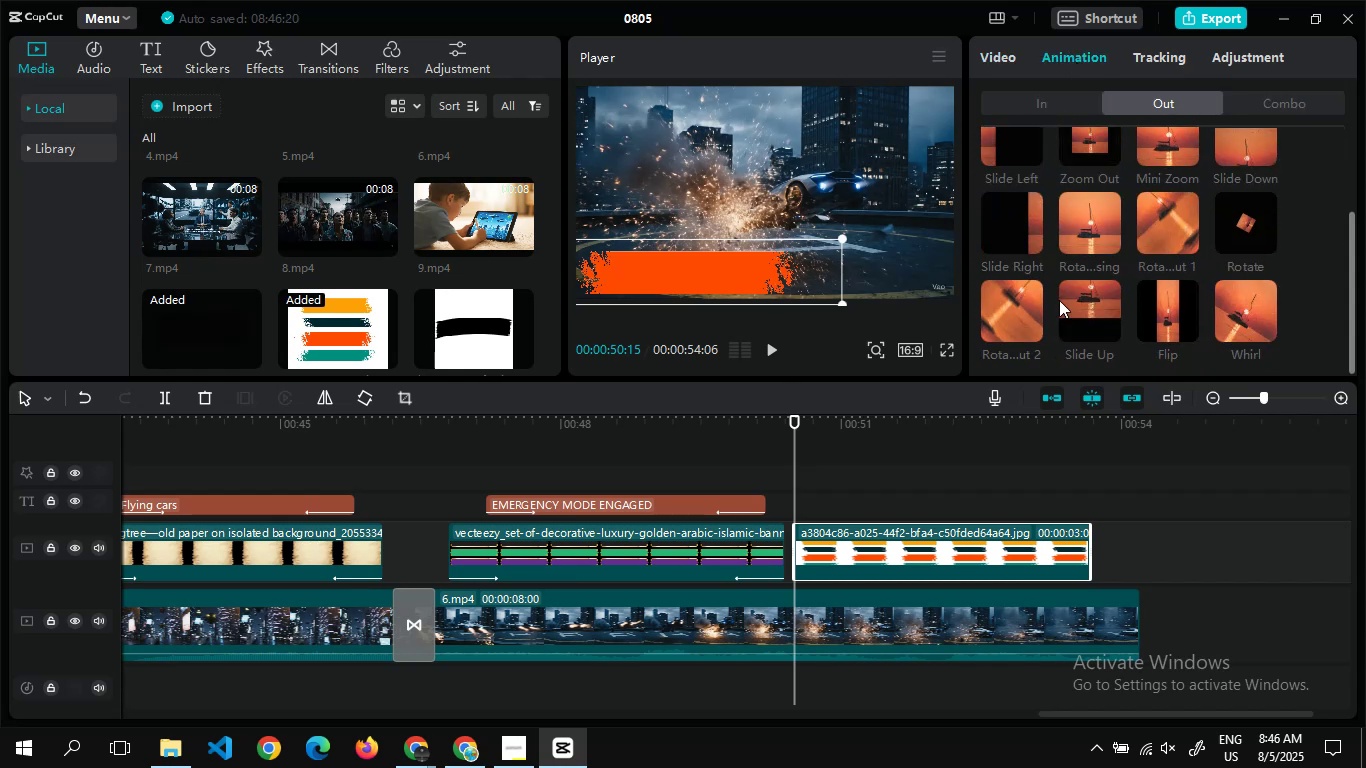 
left_click([1118, 295])
 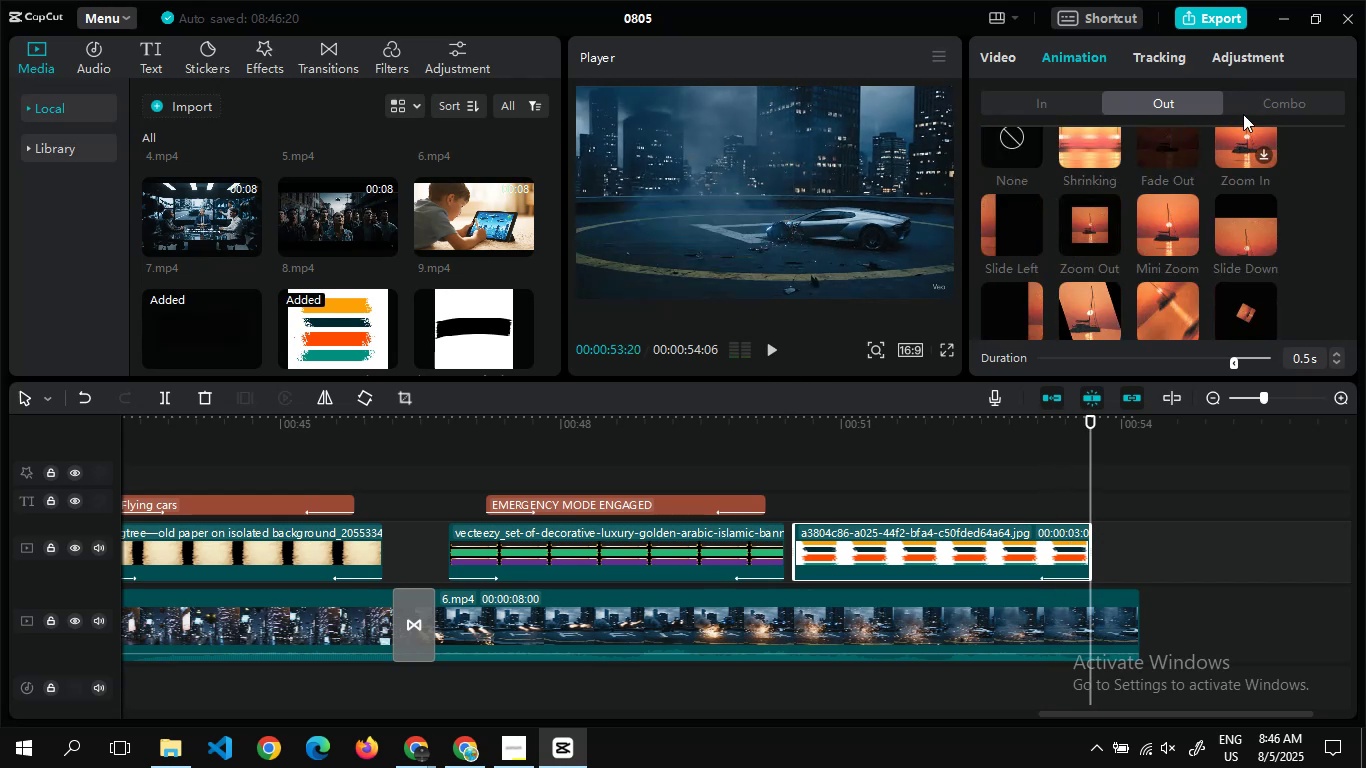 
wait(7.35)
 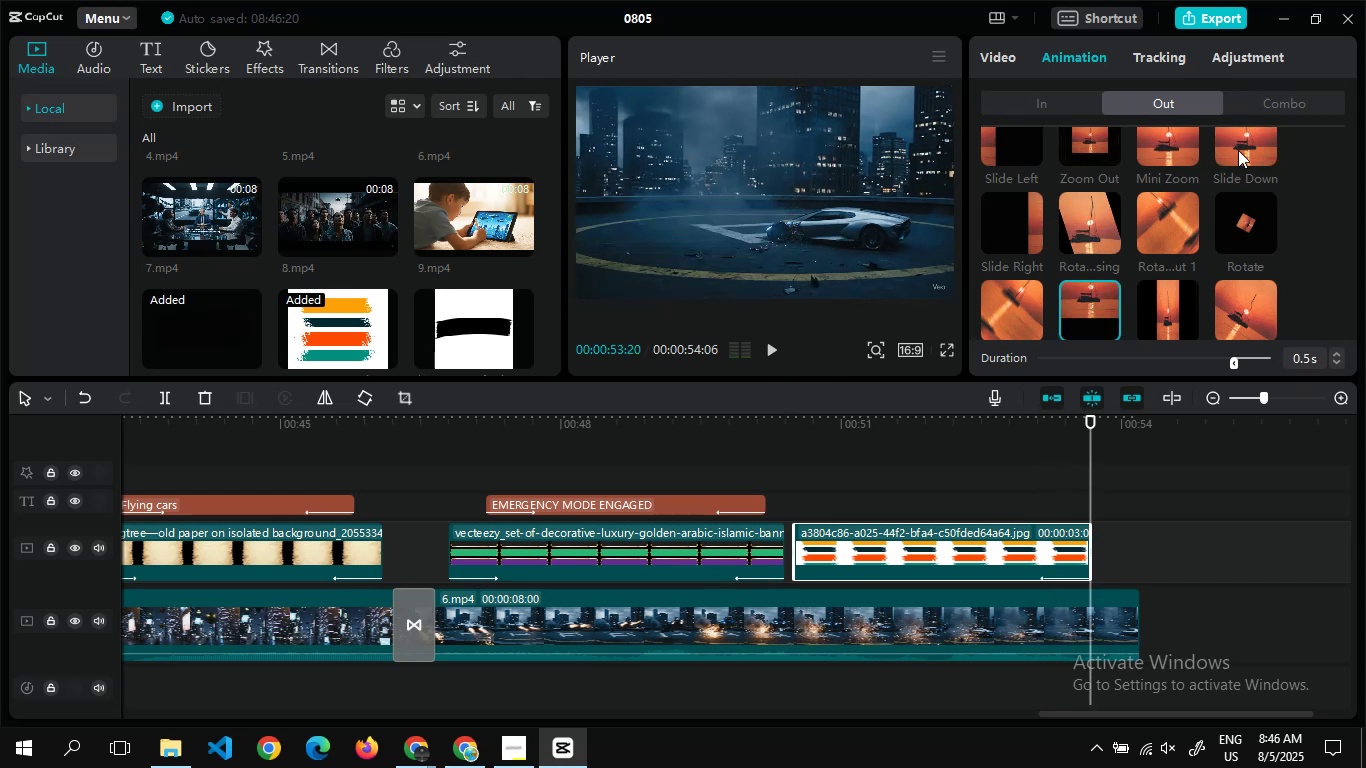 
left_click([1245, 180])
 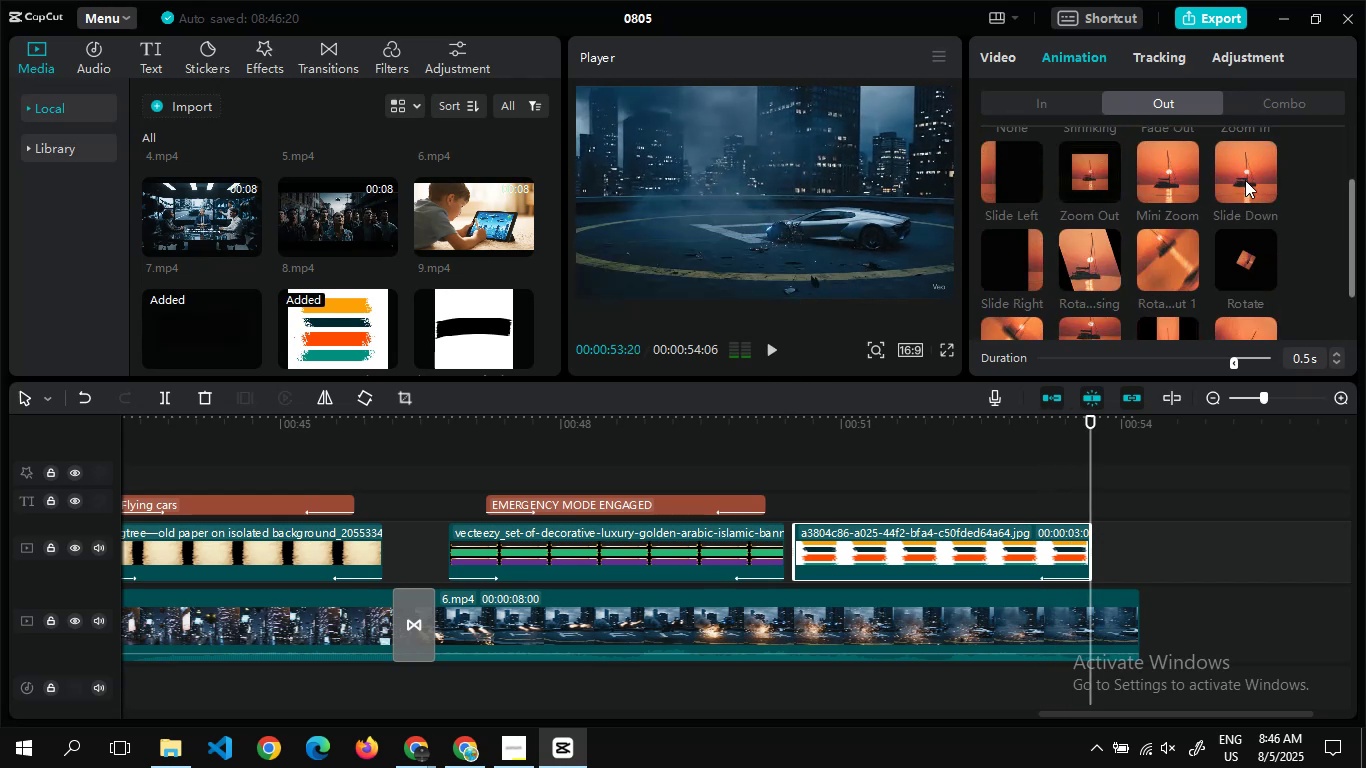 
left_click_drag(start_coordinate=[1266, 160], to_coordinate=[1244, 171])
 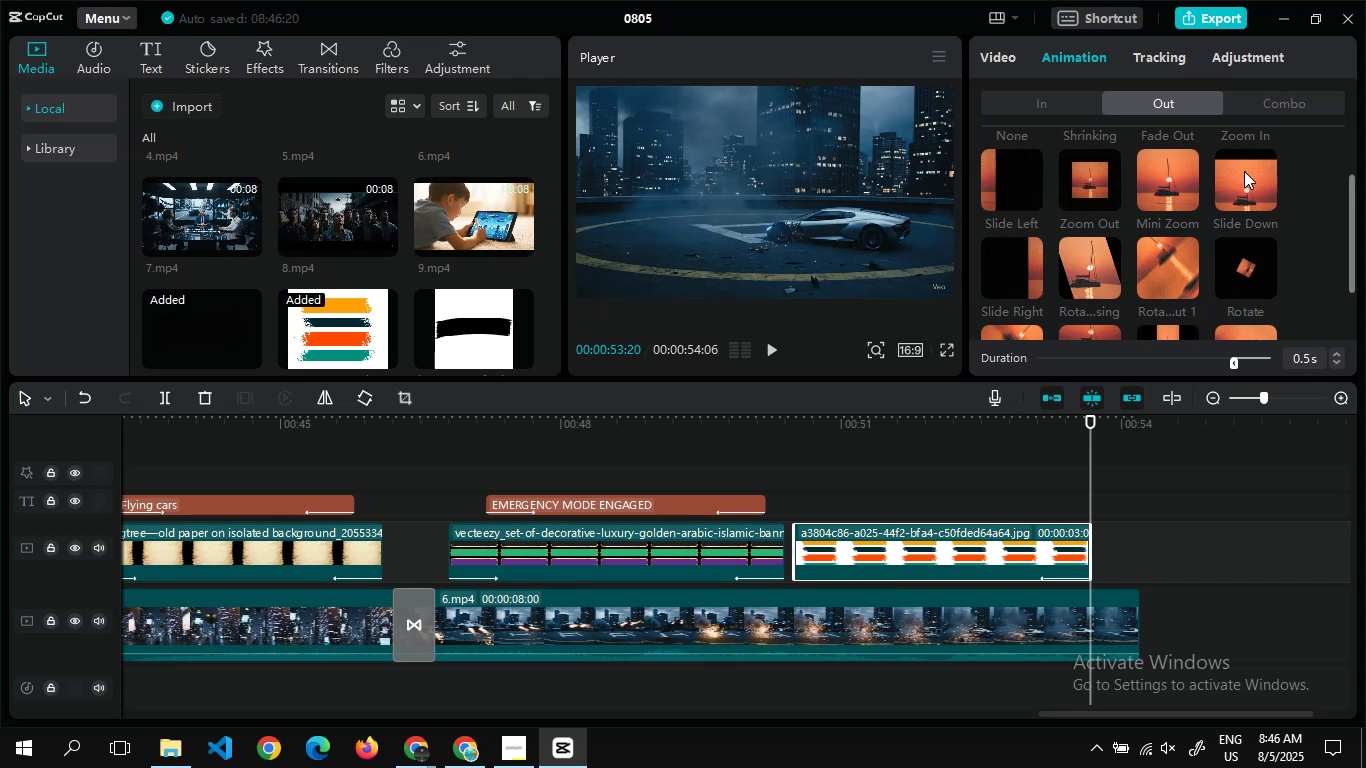 
left_click([1244, 171])
 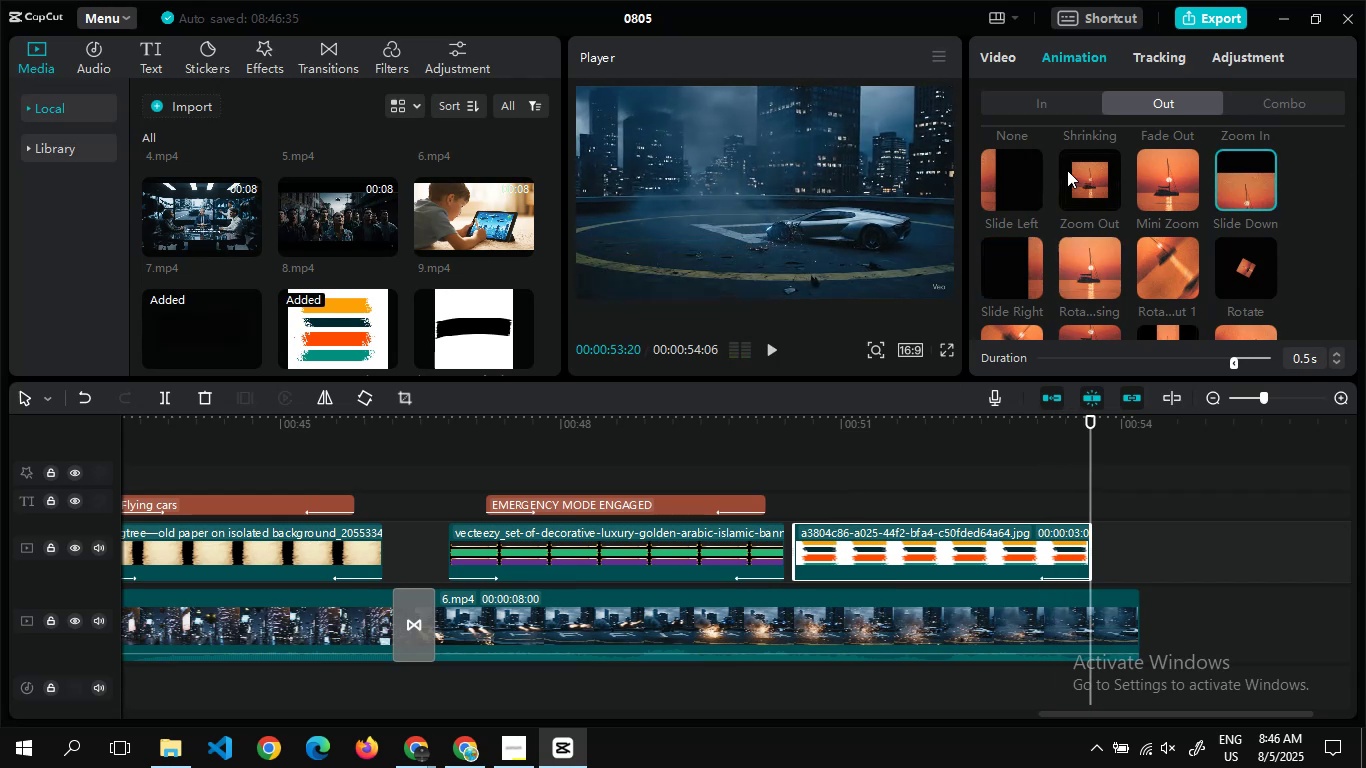 
left_click([1018, 103])
 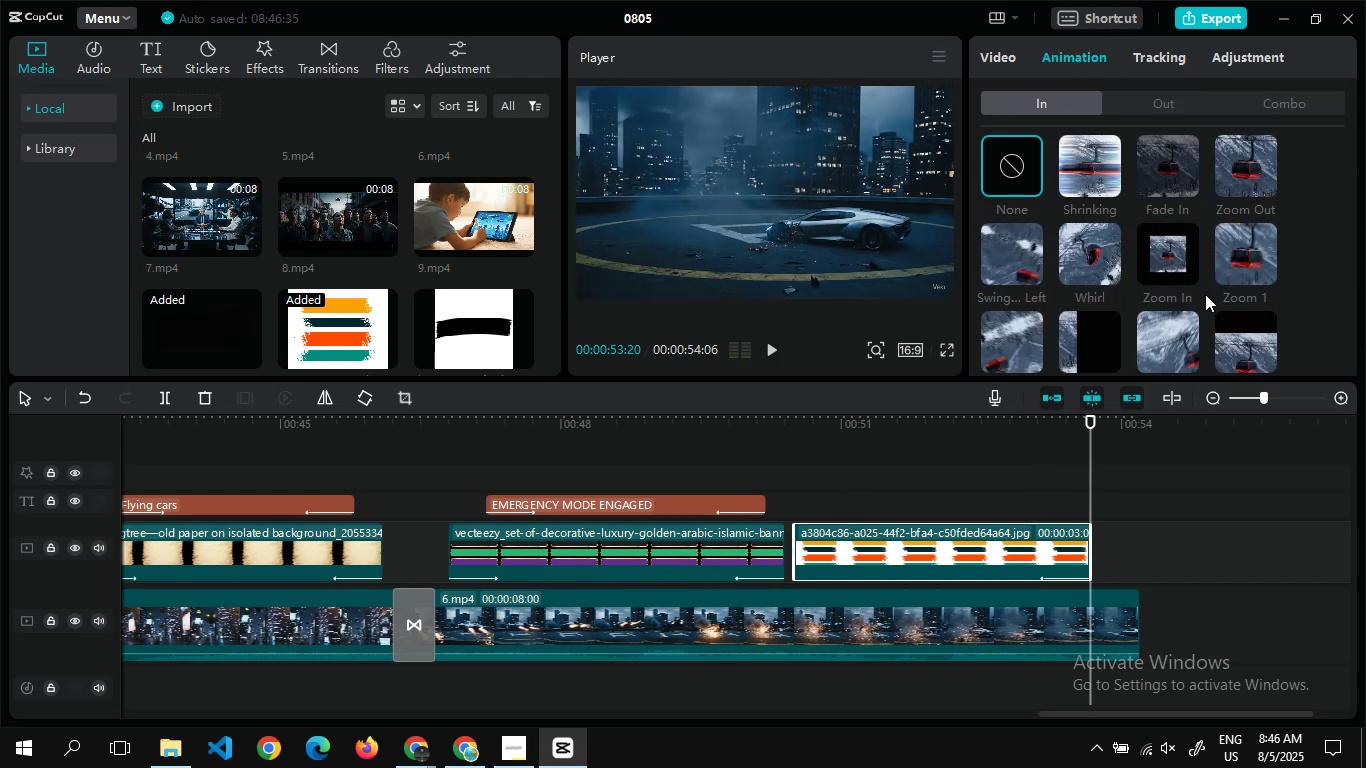 
left_click([1222, 240])
 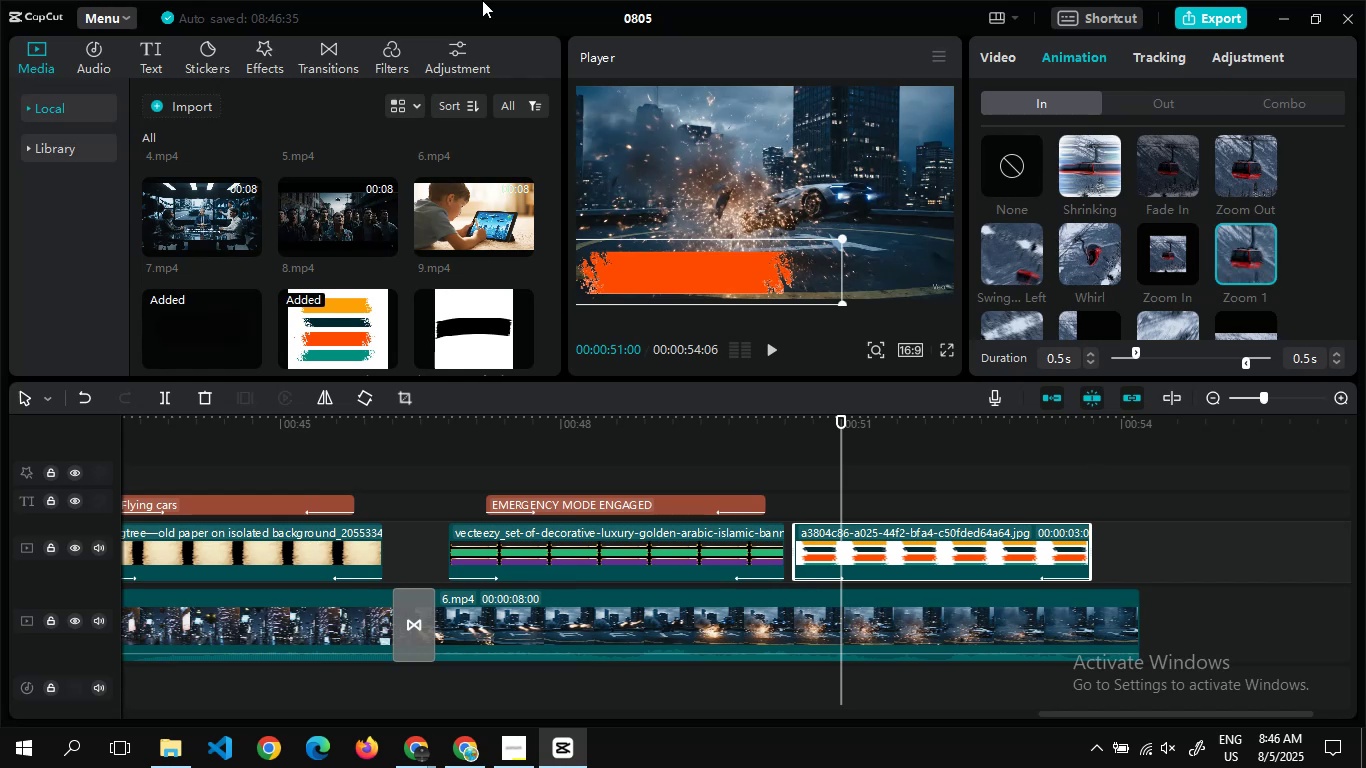 
wait(5.34)
 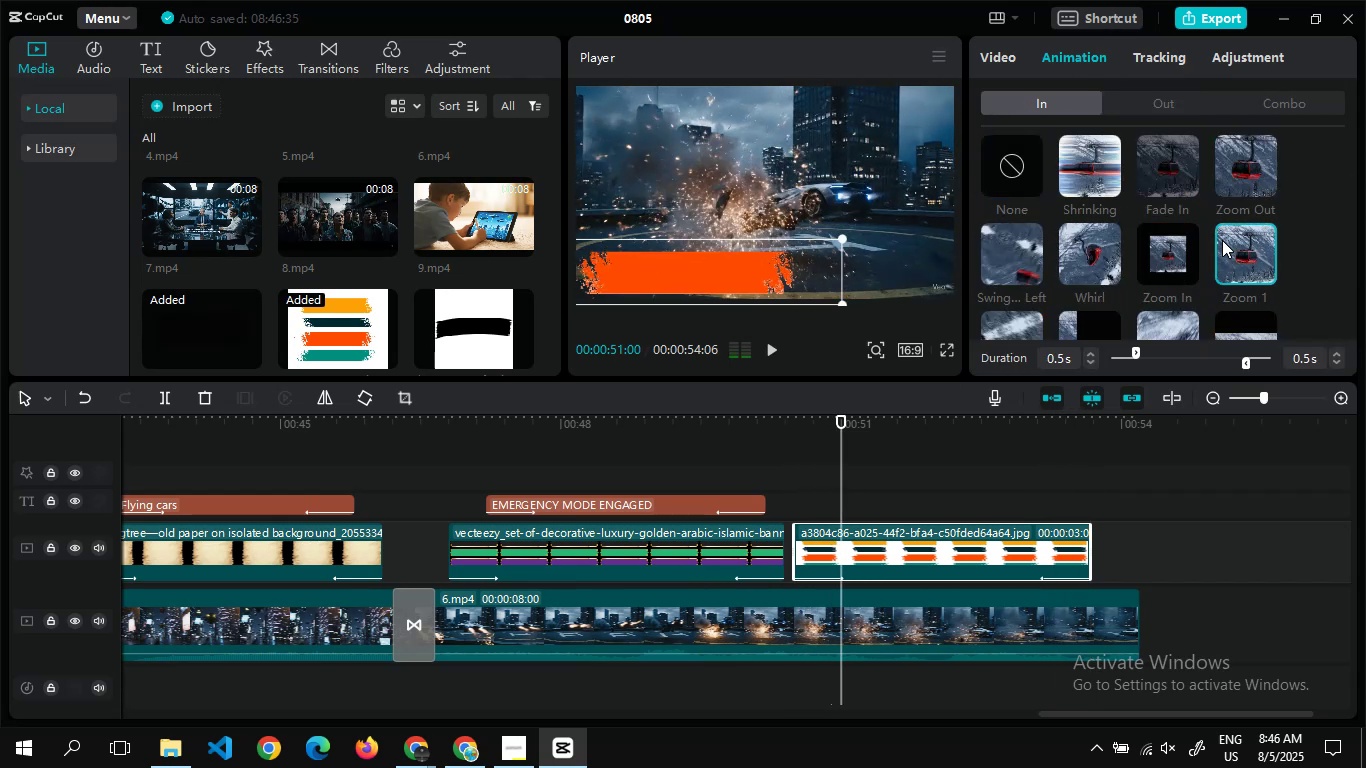 
left_click([151, 52])
 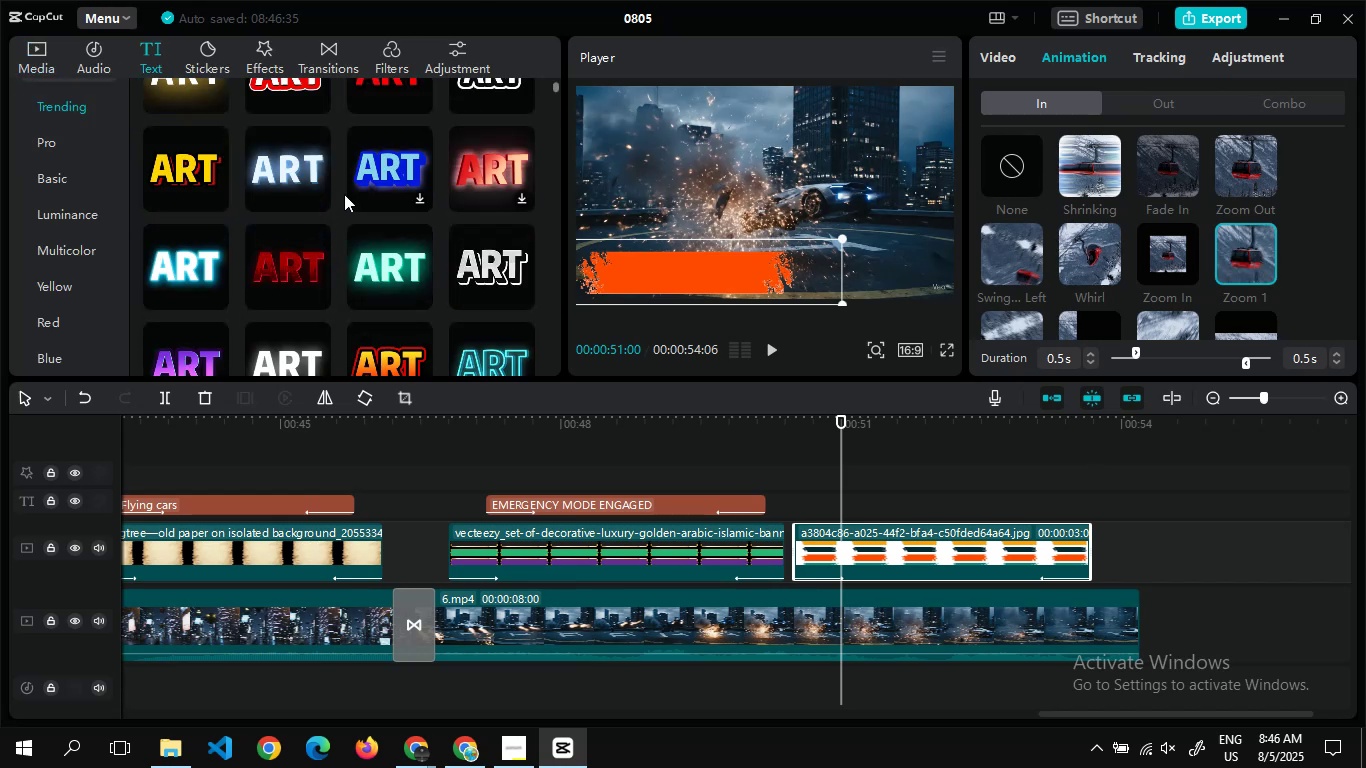 
mouse_move([273, 165])
 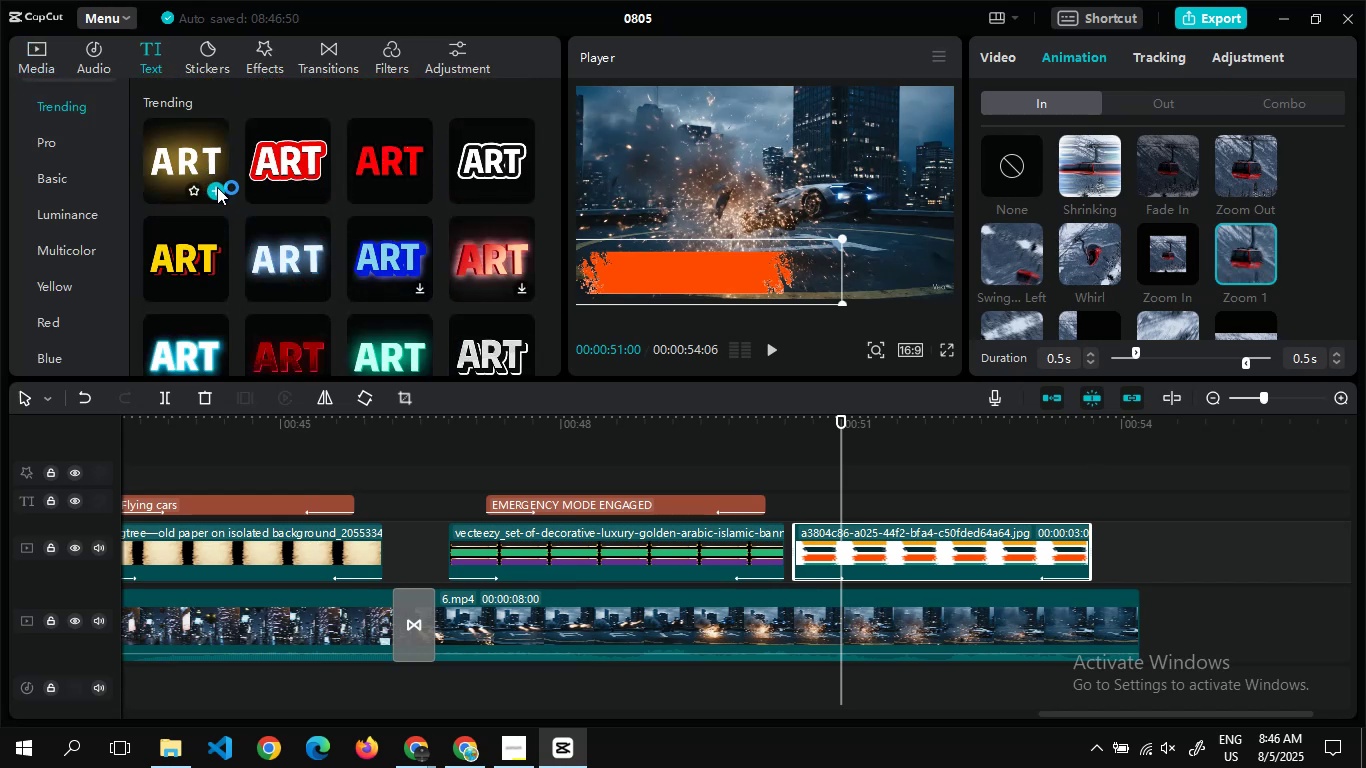 
left_click([217, 188])
 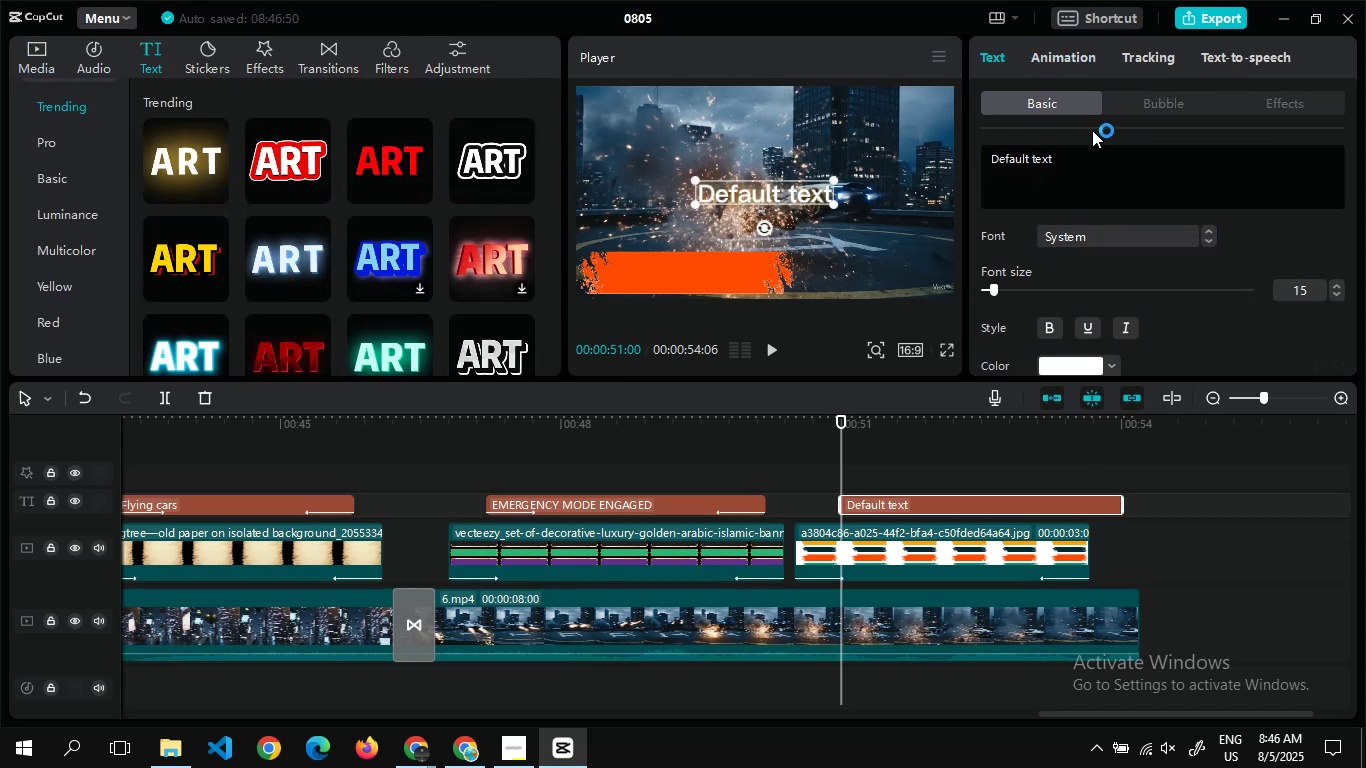 
left_click([1105, 161])
 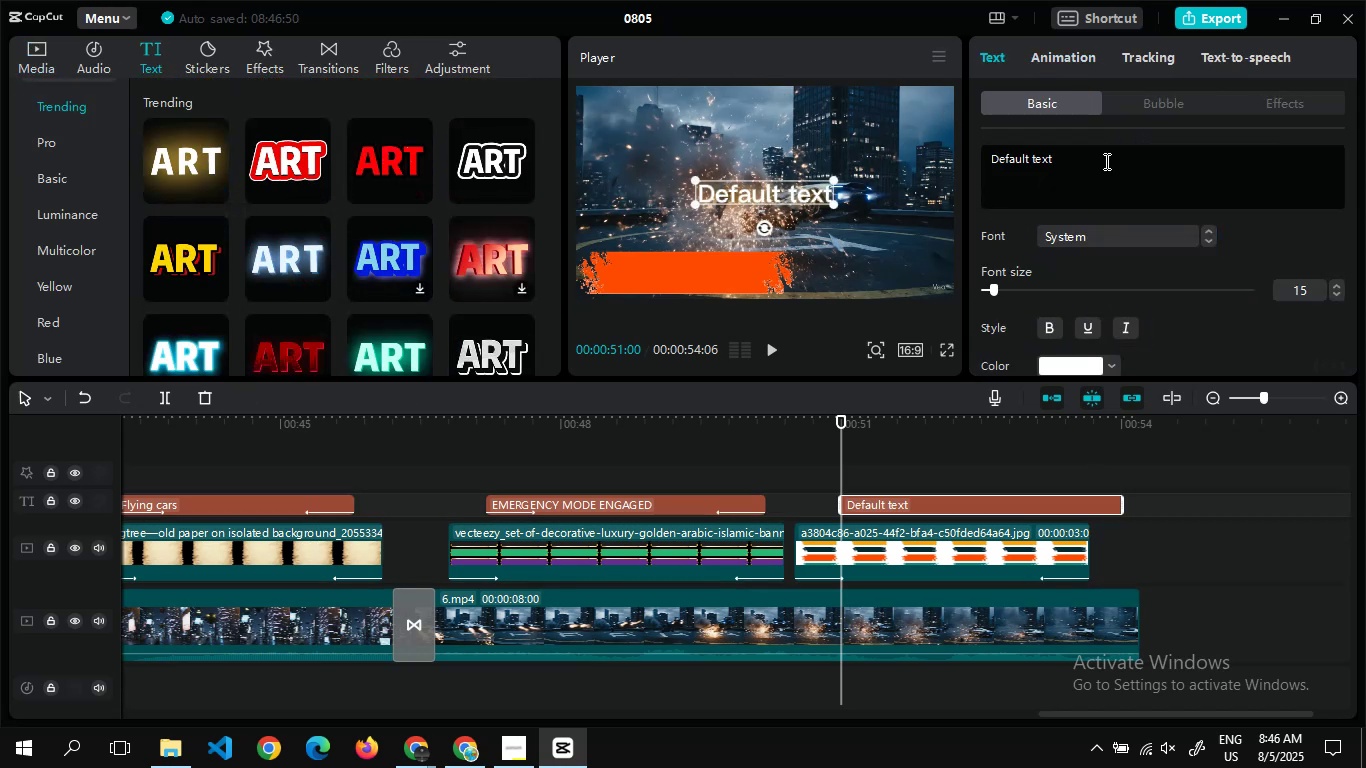 
key(Control+A)
 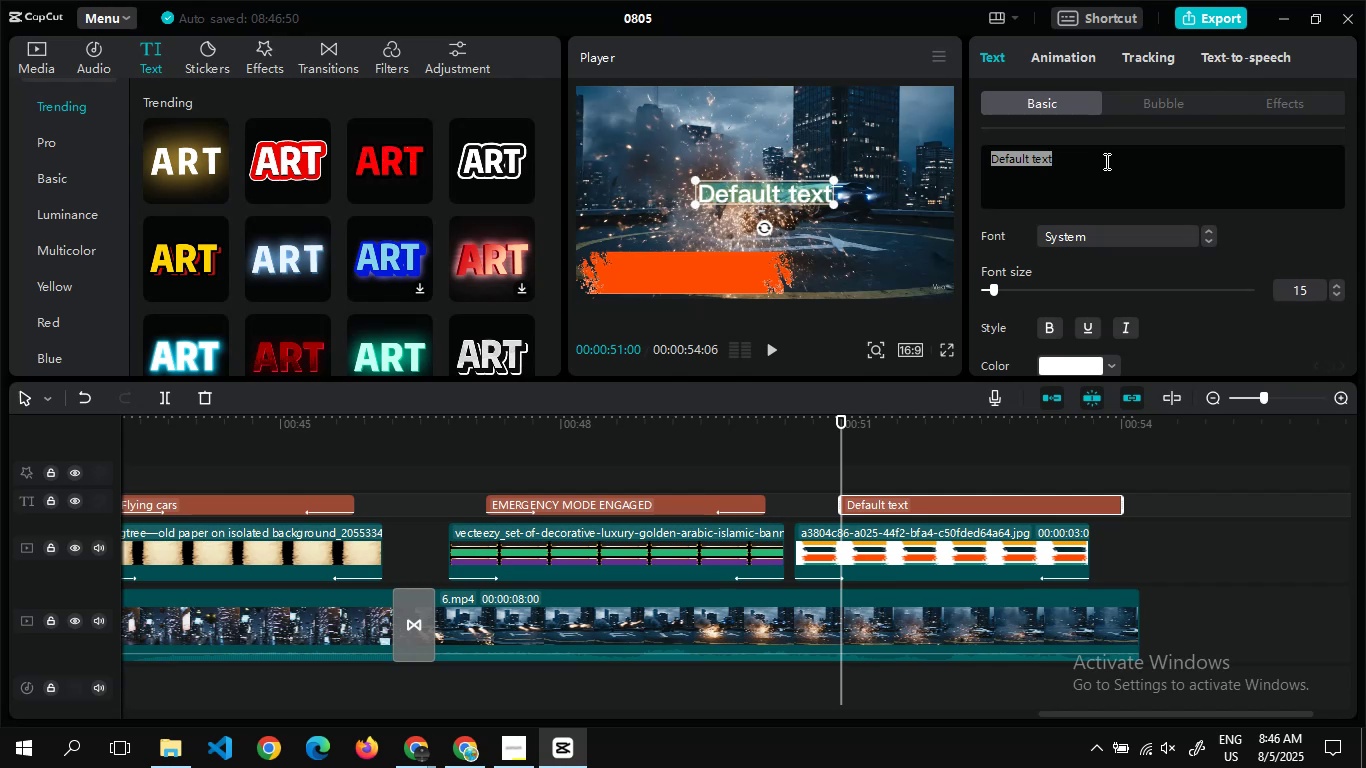 
key(Control+V)
 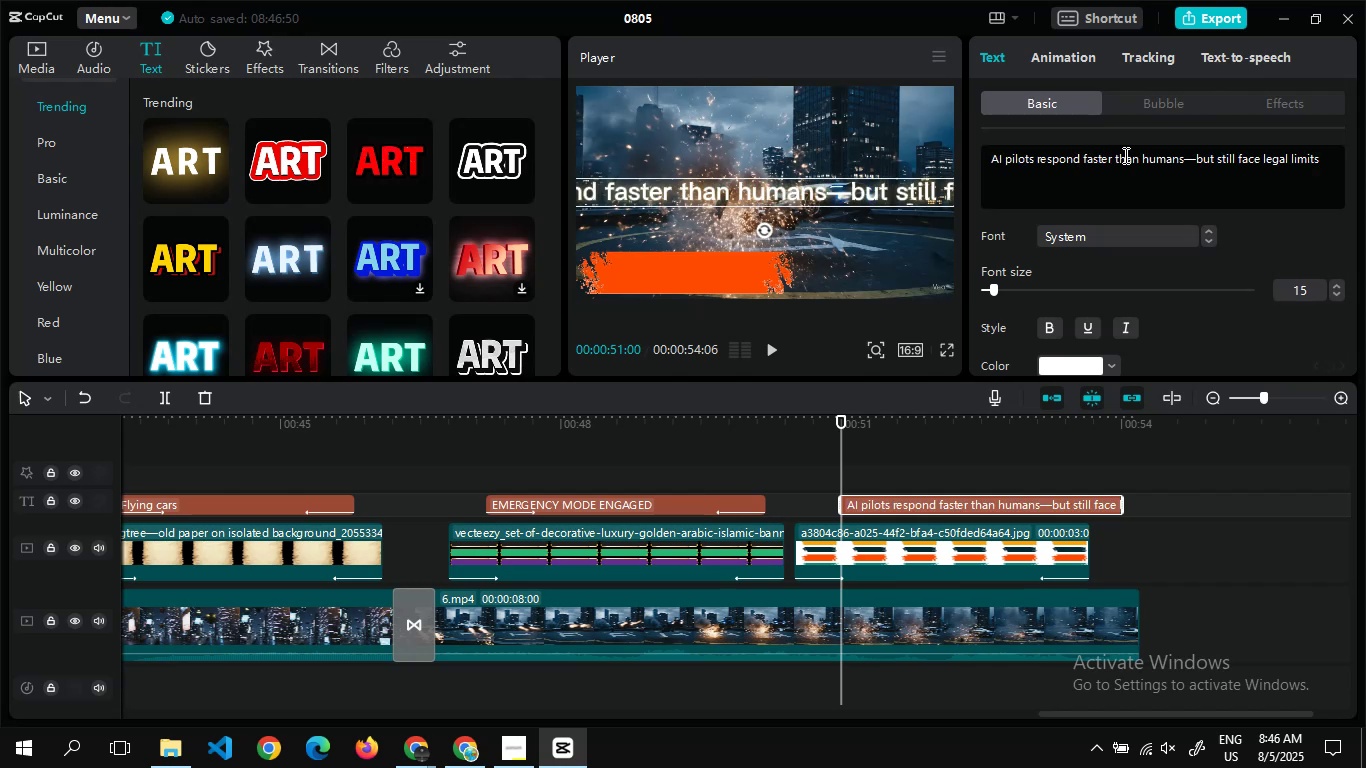 
left_click([1142, 154])
 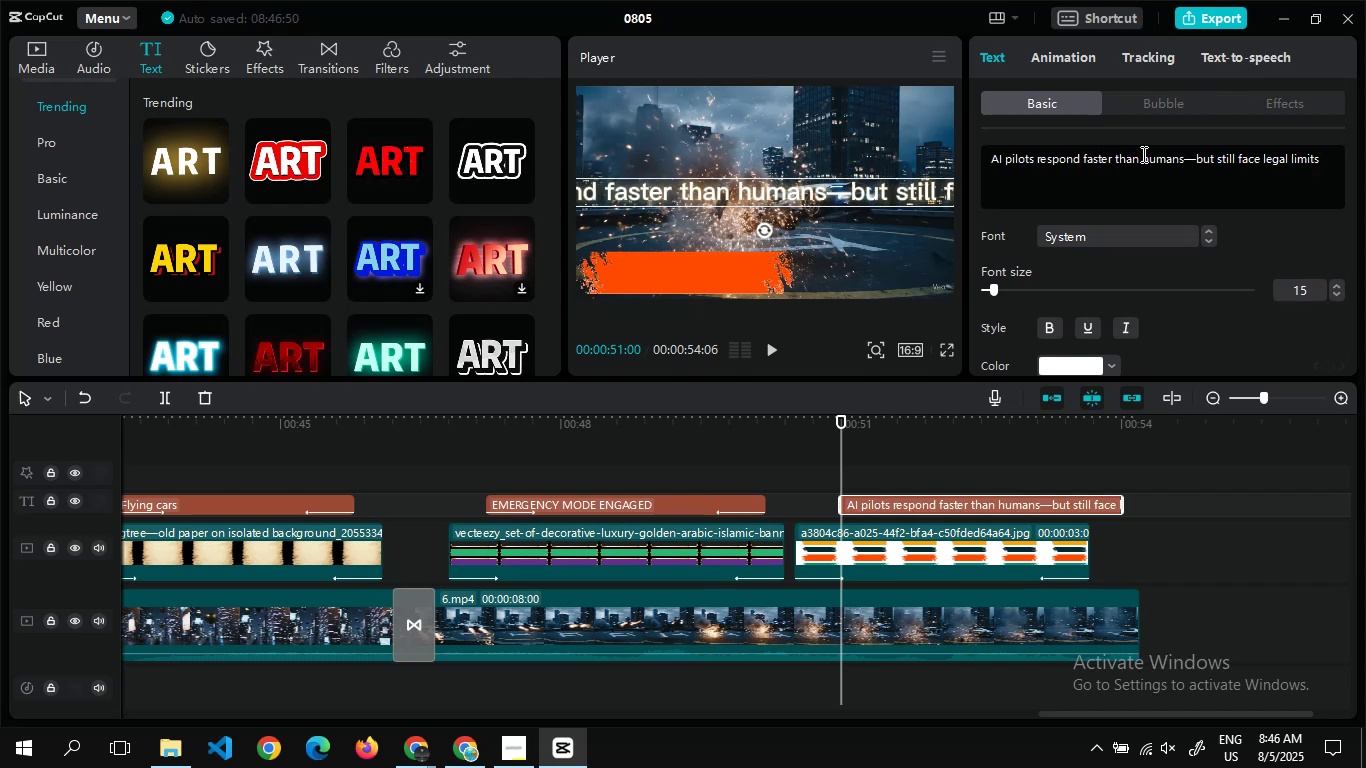 
key(Backspace)
 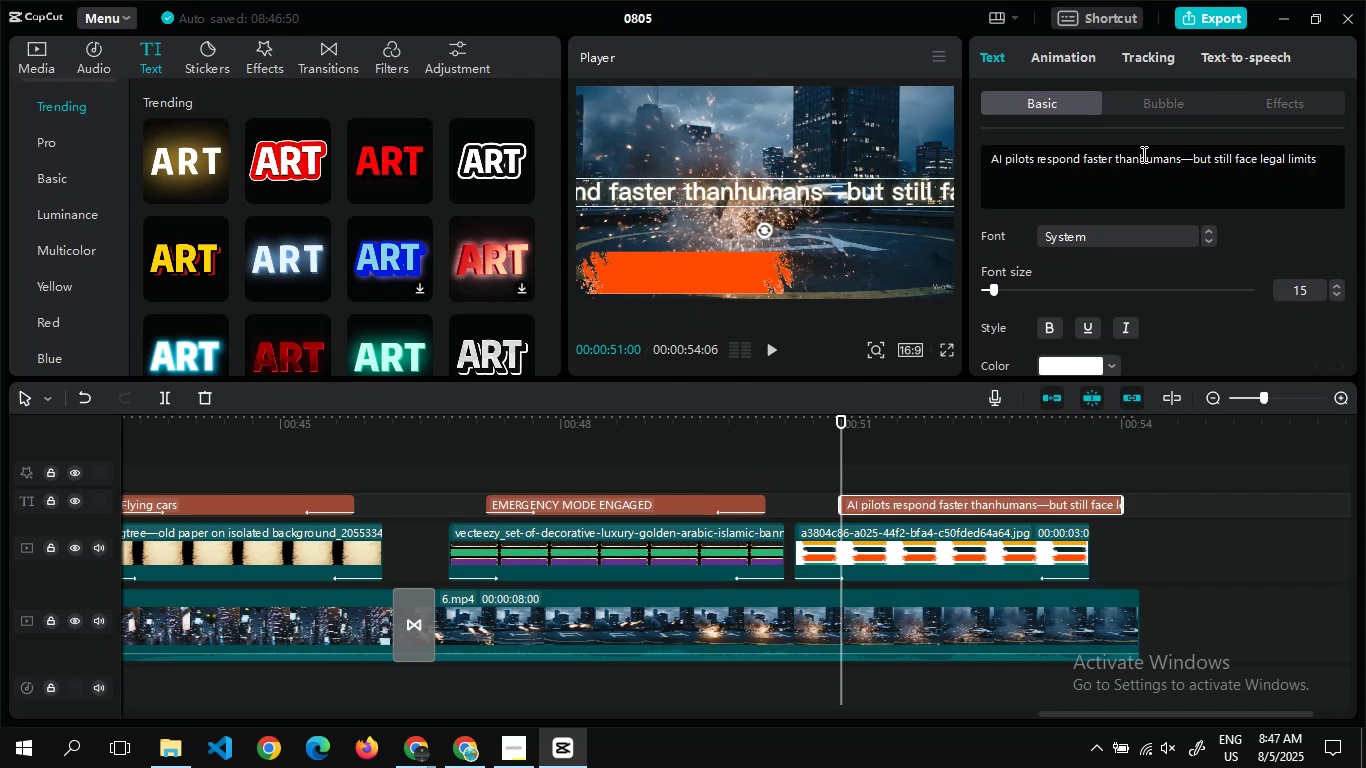 
key(Enter)
 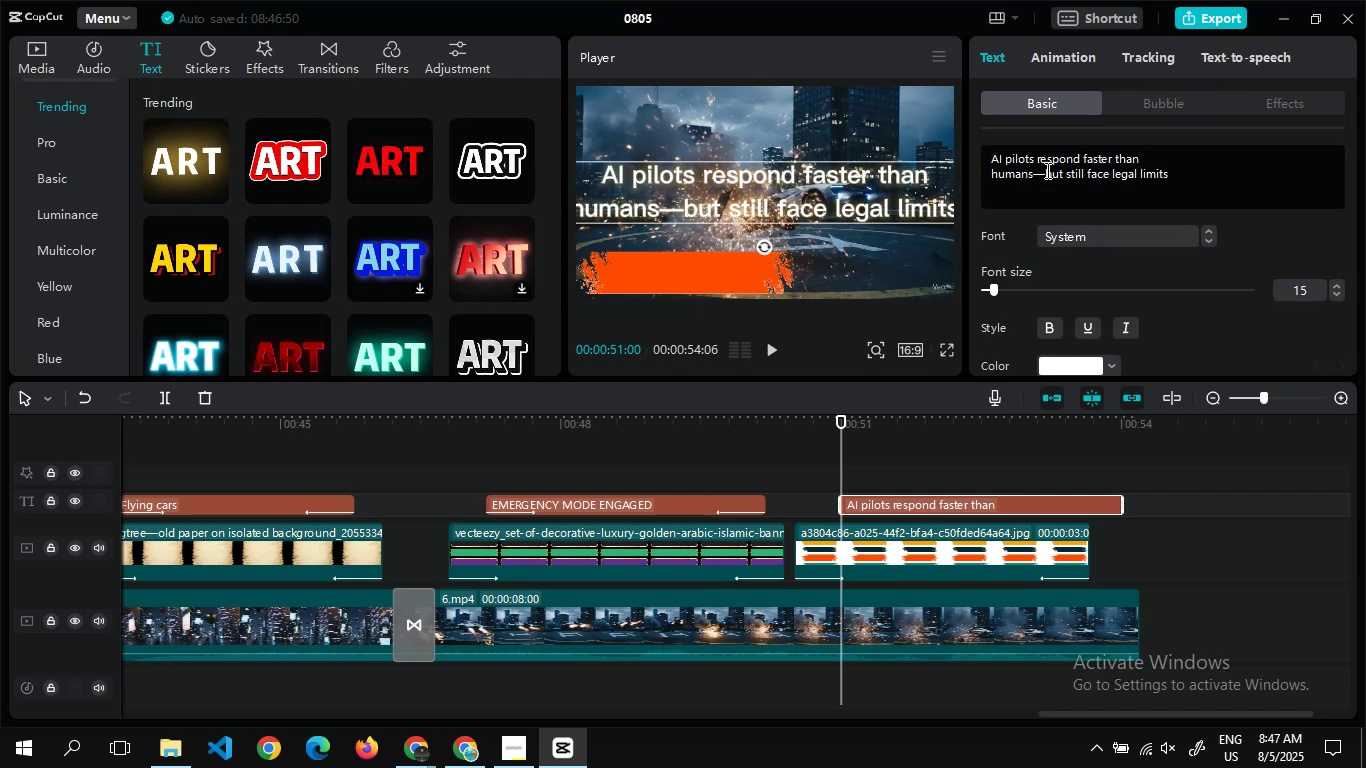 
left_click([1044, 172])
 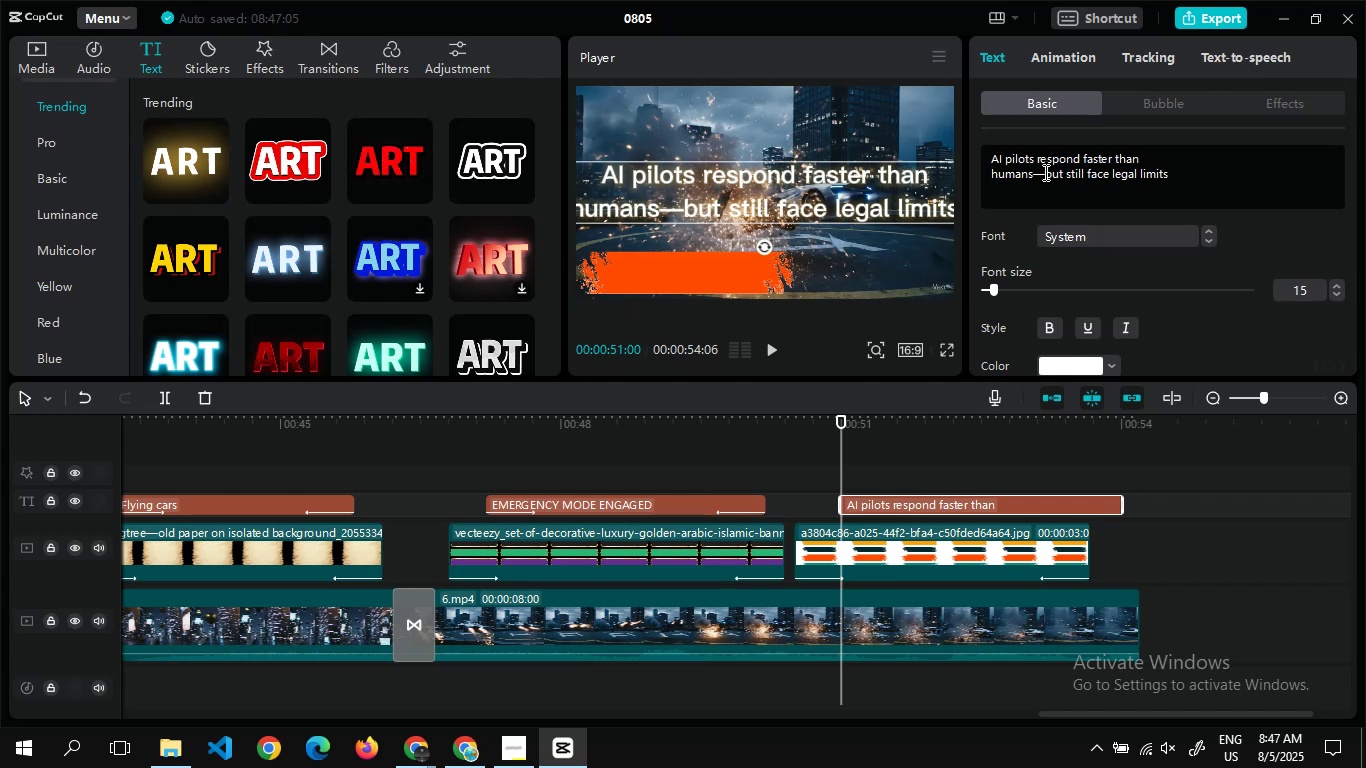 
left_click([1044, 173])
 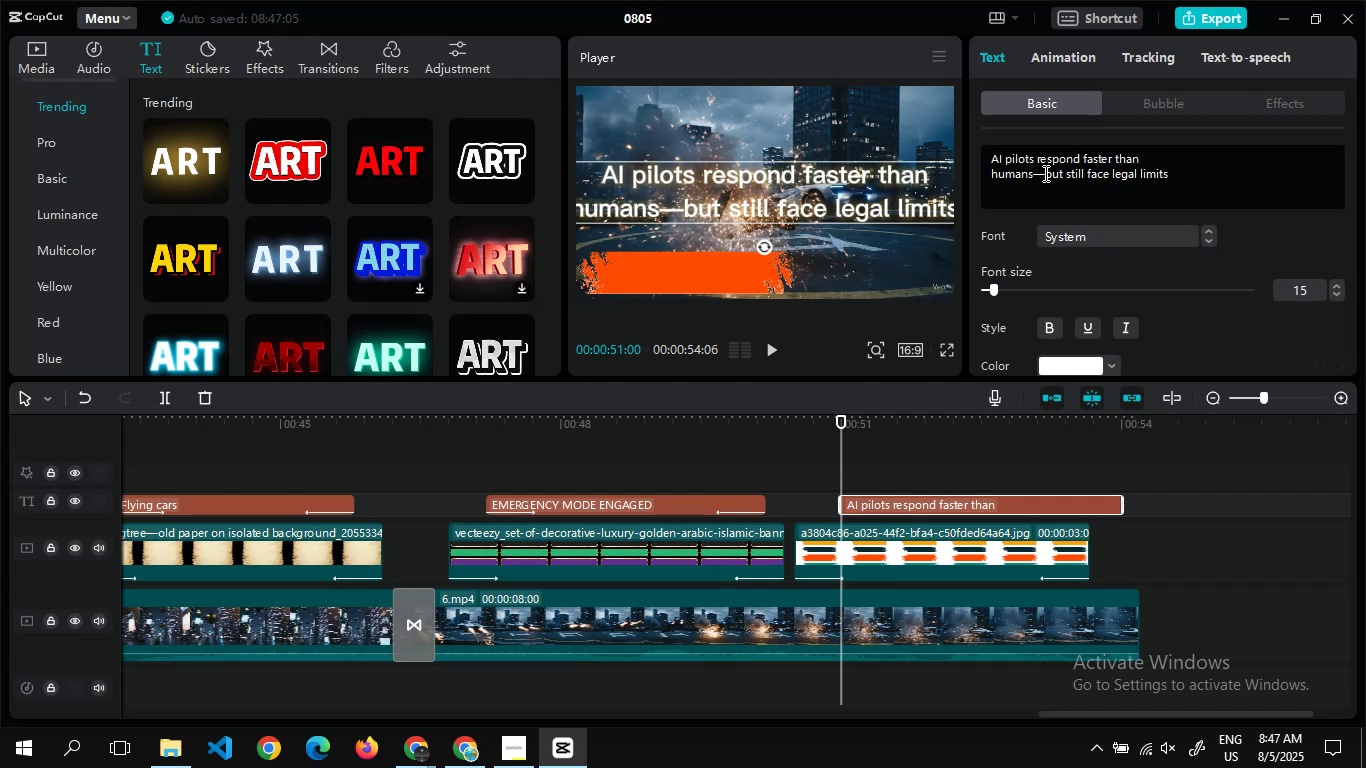 
key(Backspace)
 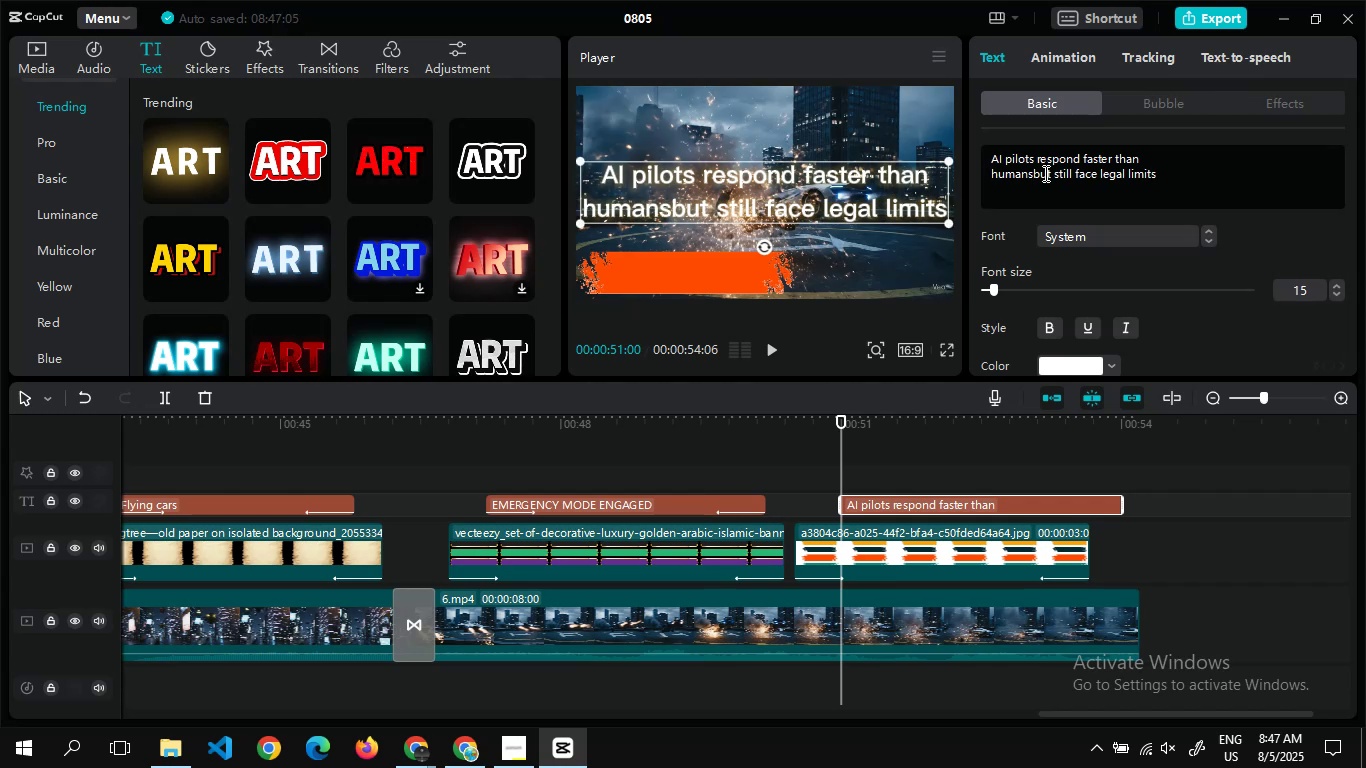 
key(Space)
 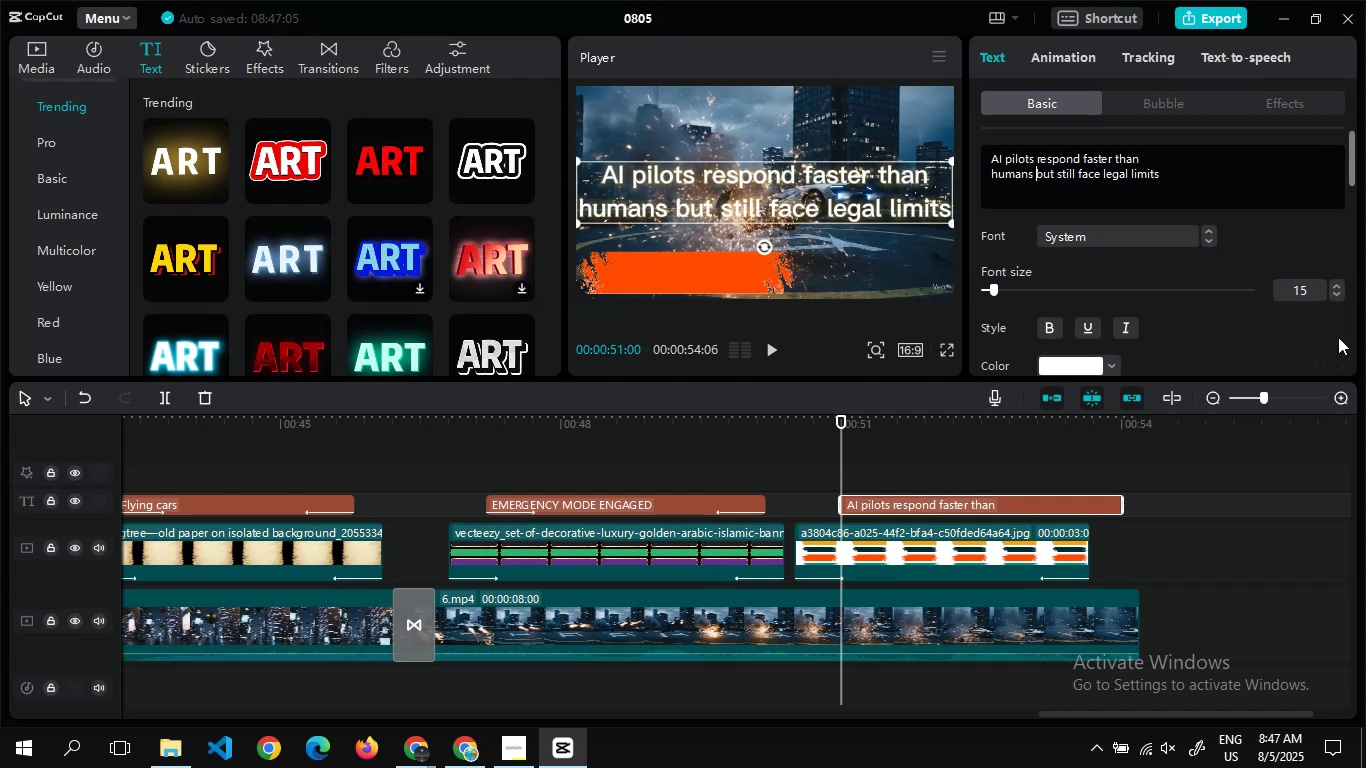 
double_click([1339, 291])
 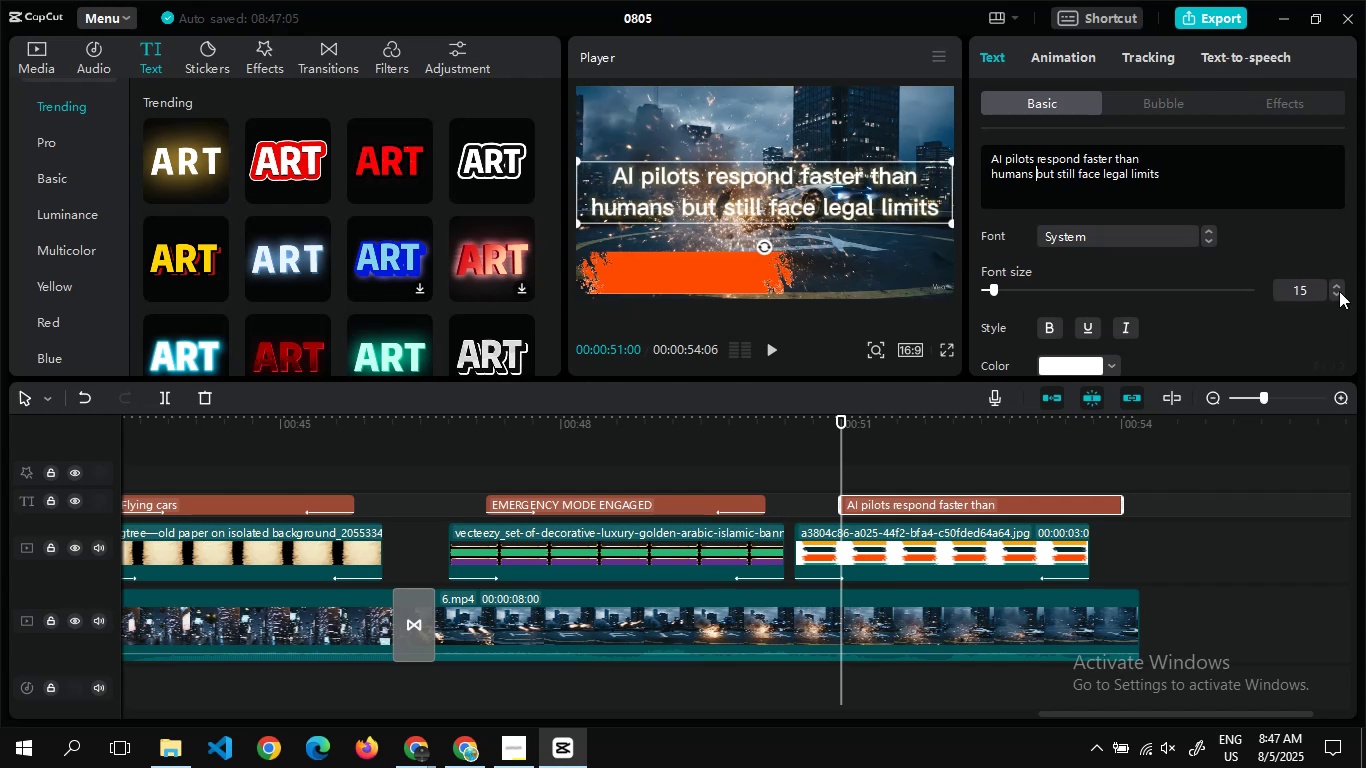 
triple_click([1339, 291])
 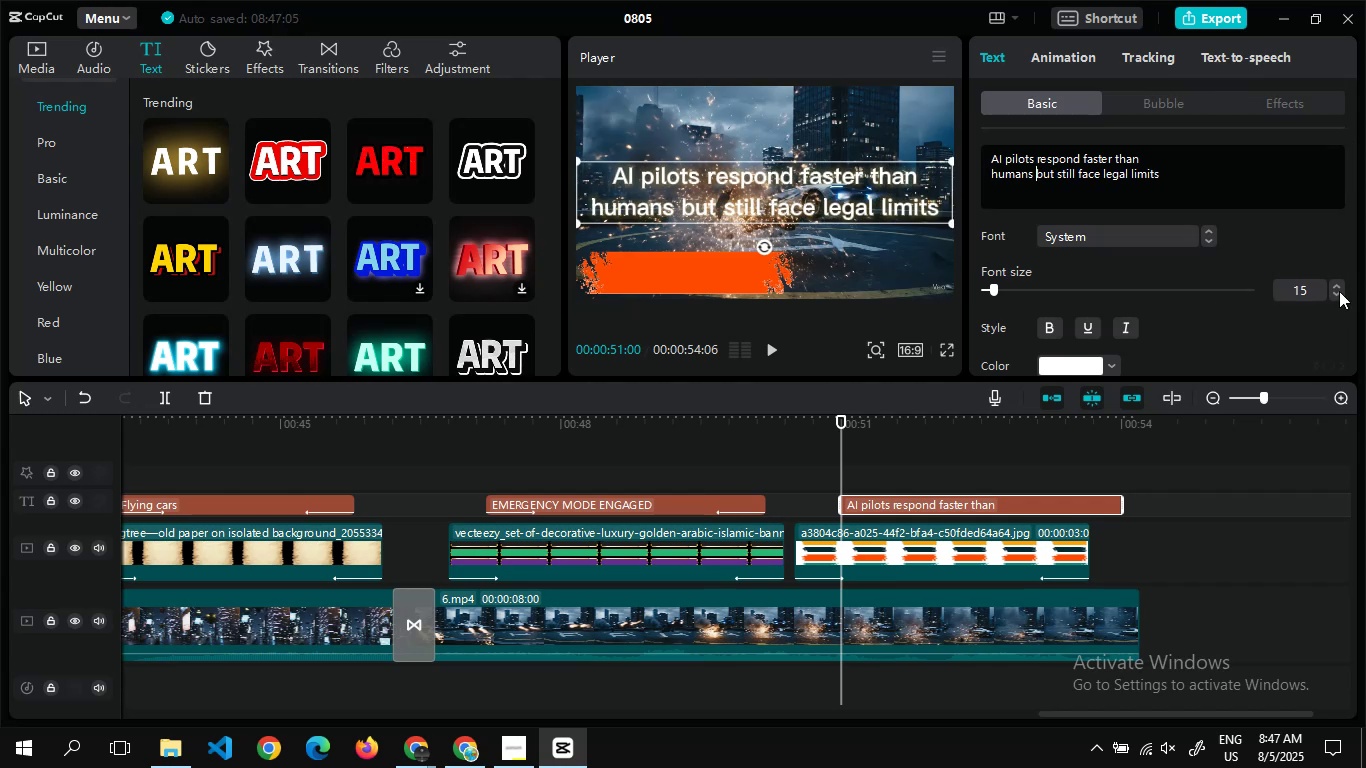 
triple_click([1339, 291])
 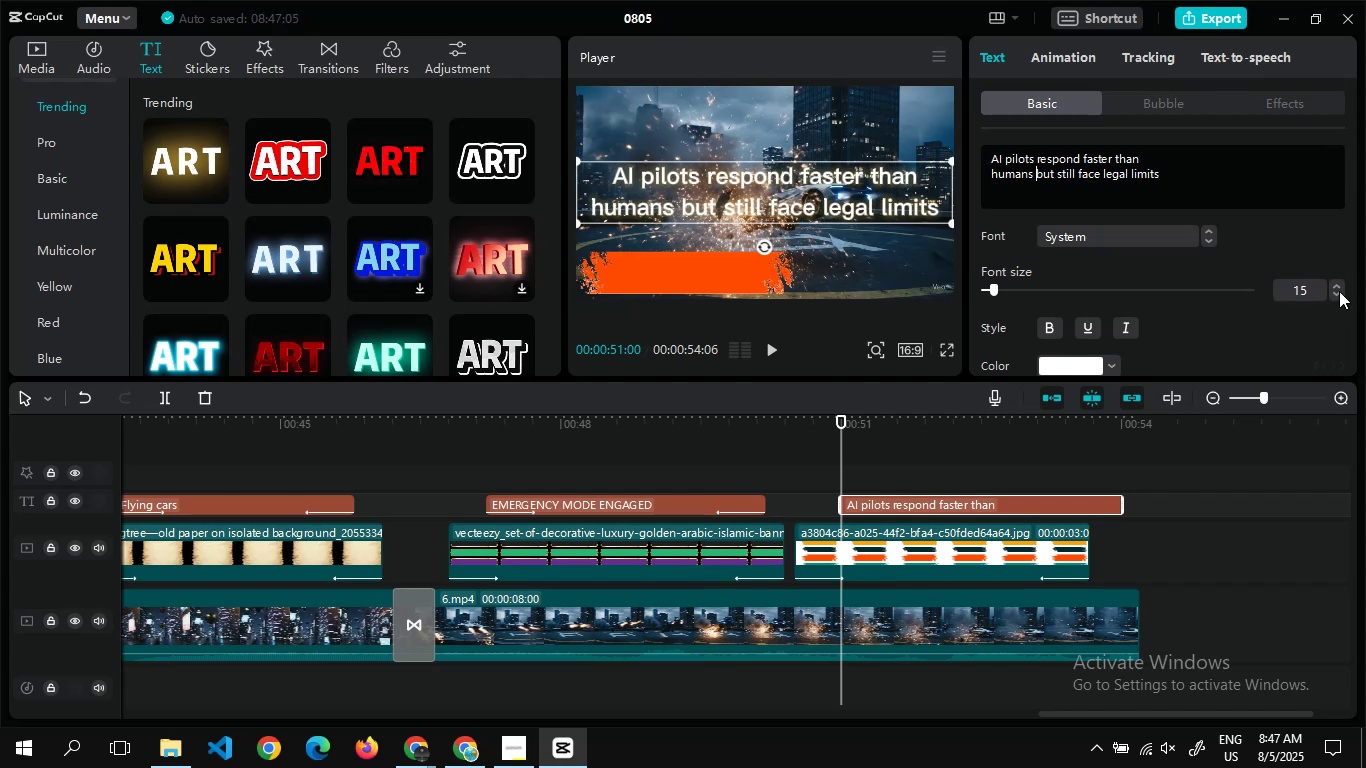 
triple_click([1339, 291])
 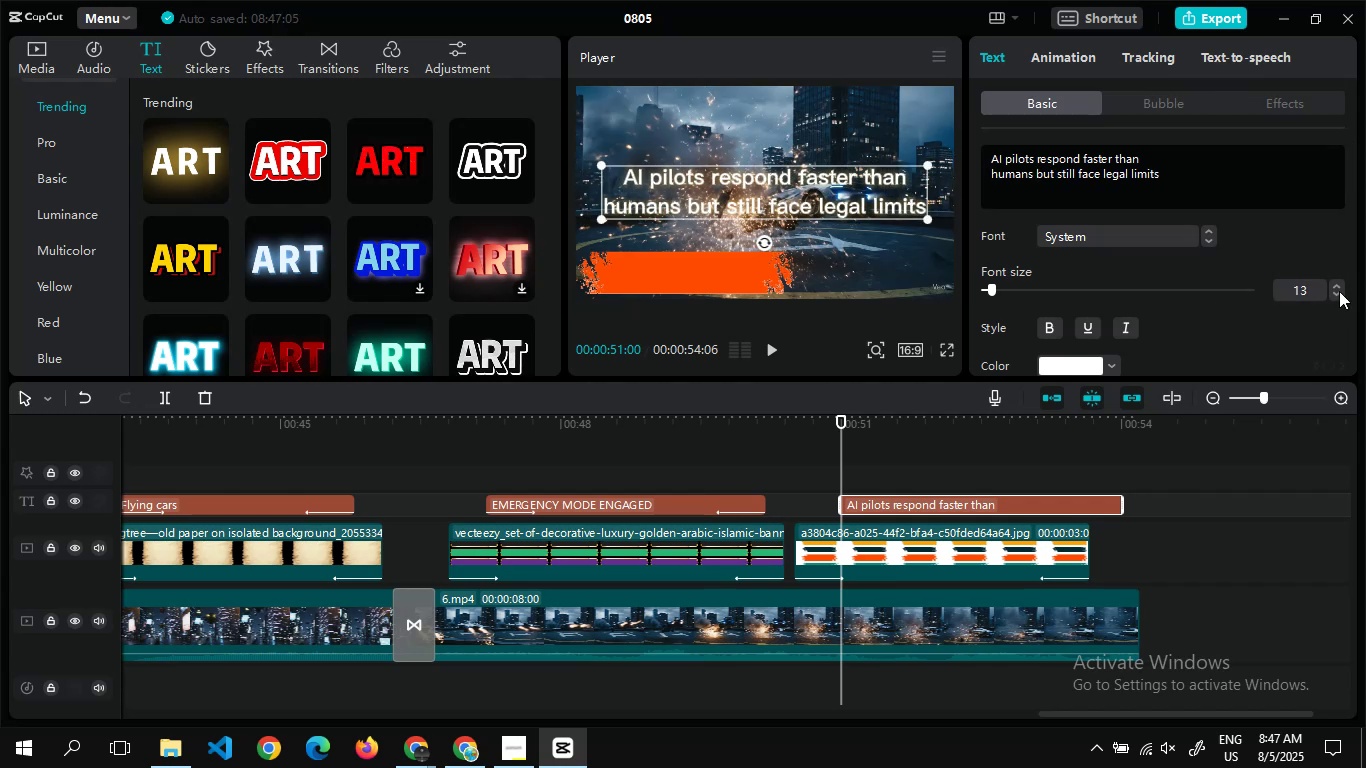 
triple_click([1339, 291])
 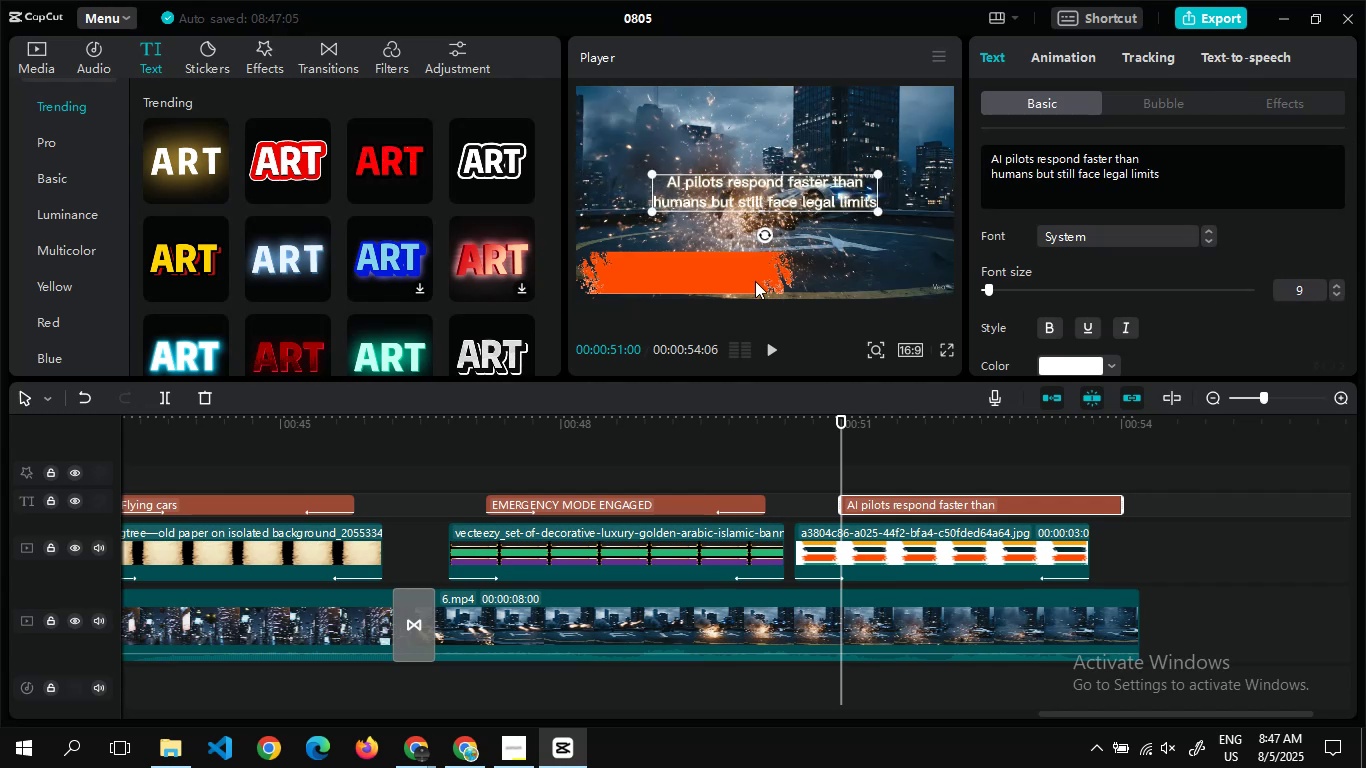 
left_click([755, 281])
 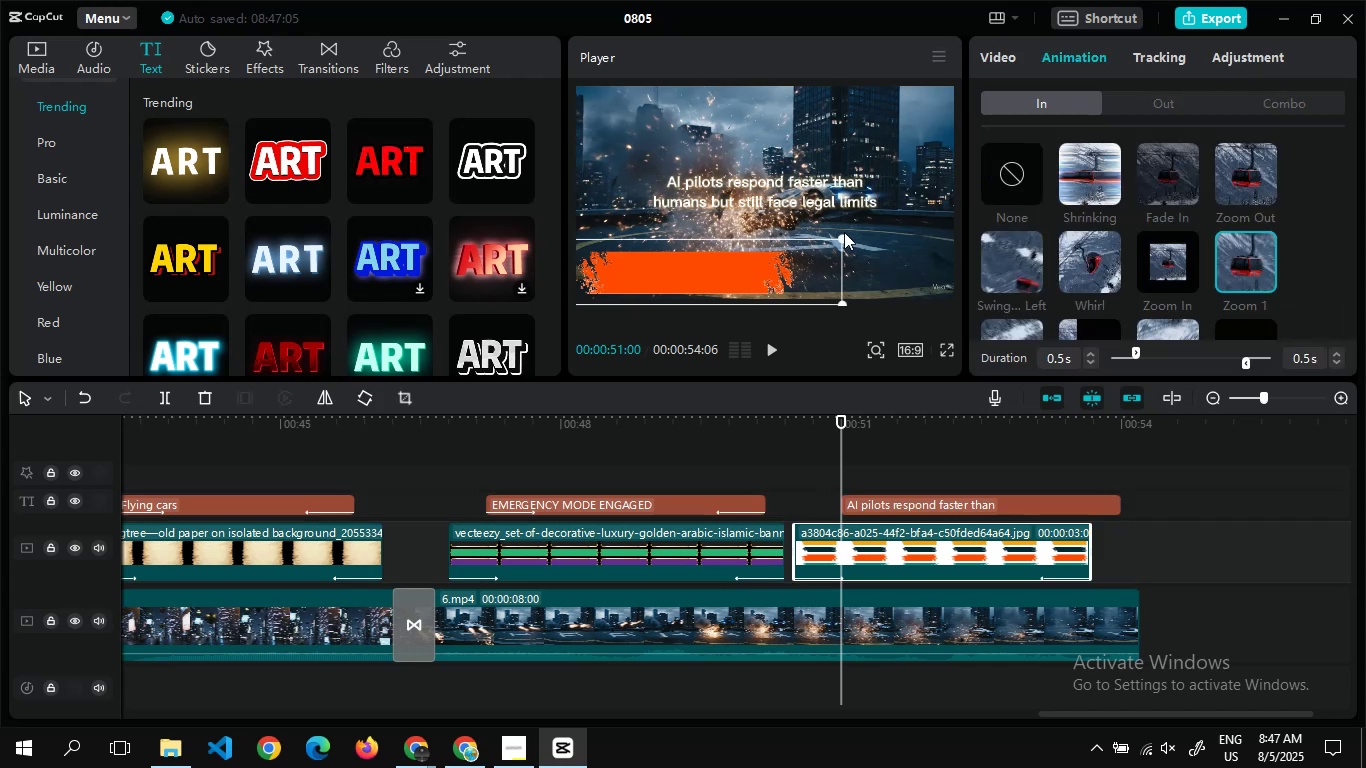 
left_click_drag(start_coordinate=[844, 232], to_coordinate=[857, 228])
 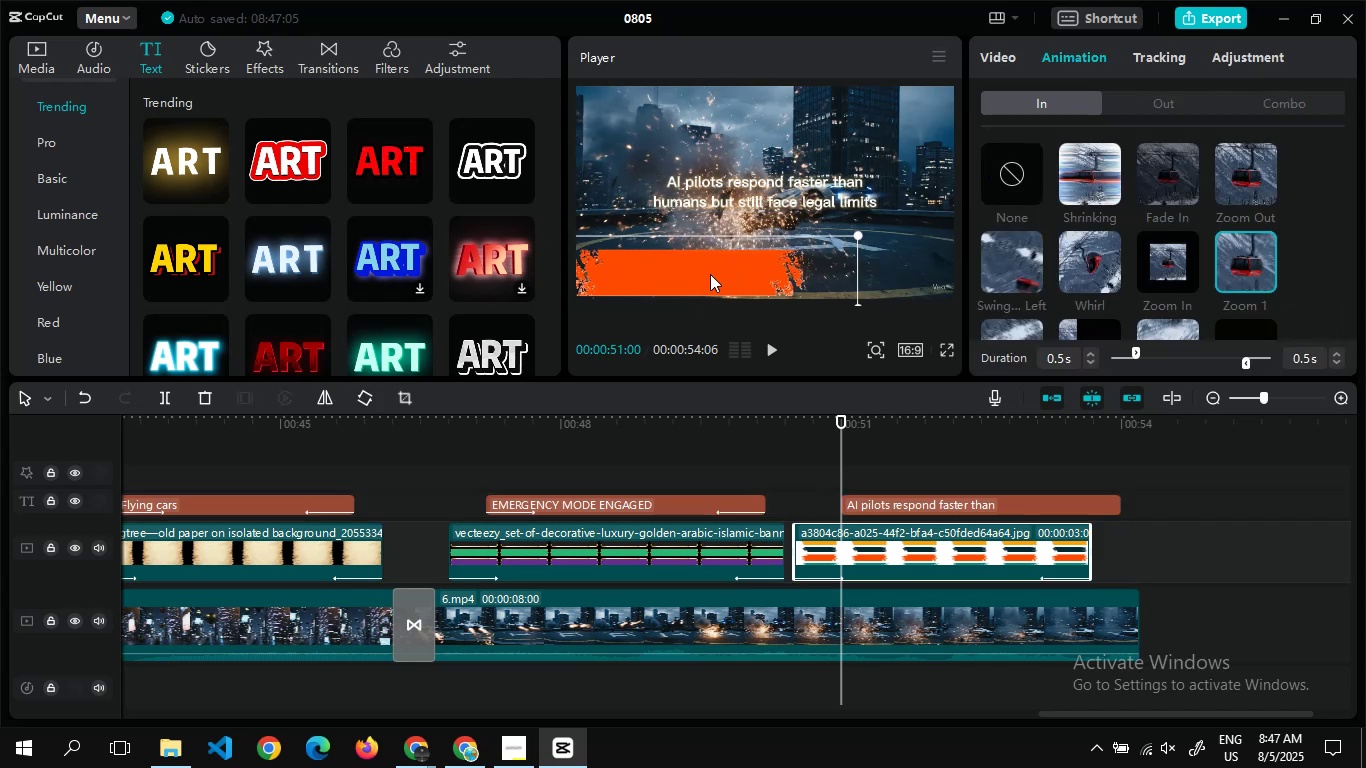 
left_click_drag(start_coordinate=[710, 274], to_coordinate=[717, 271])
 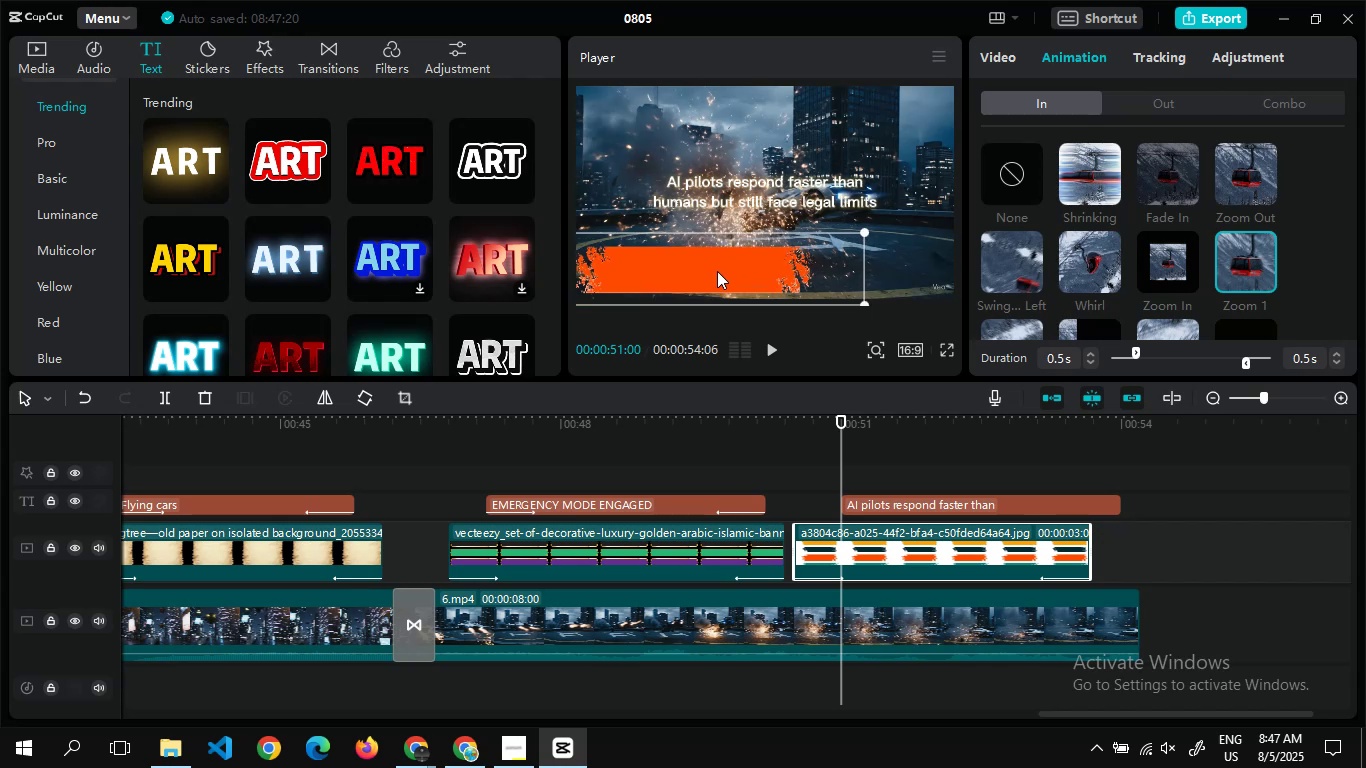 
left_click_drag(start_coordinate=[717, 271], to_coordinate=[718, 280])
 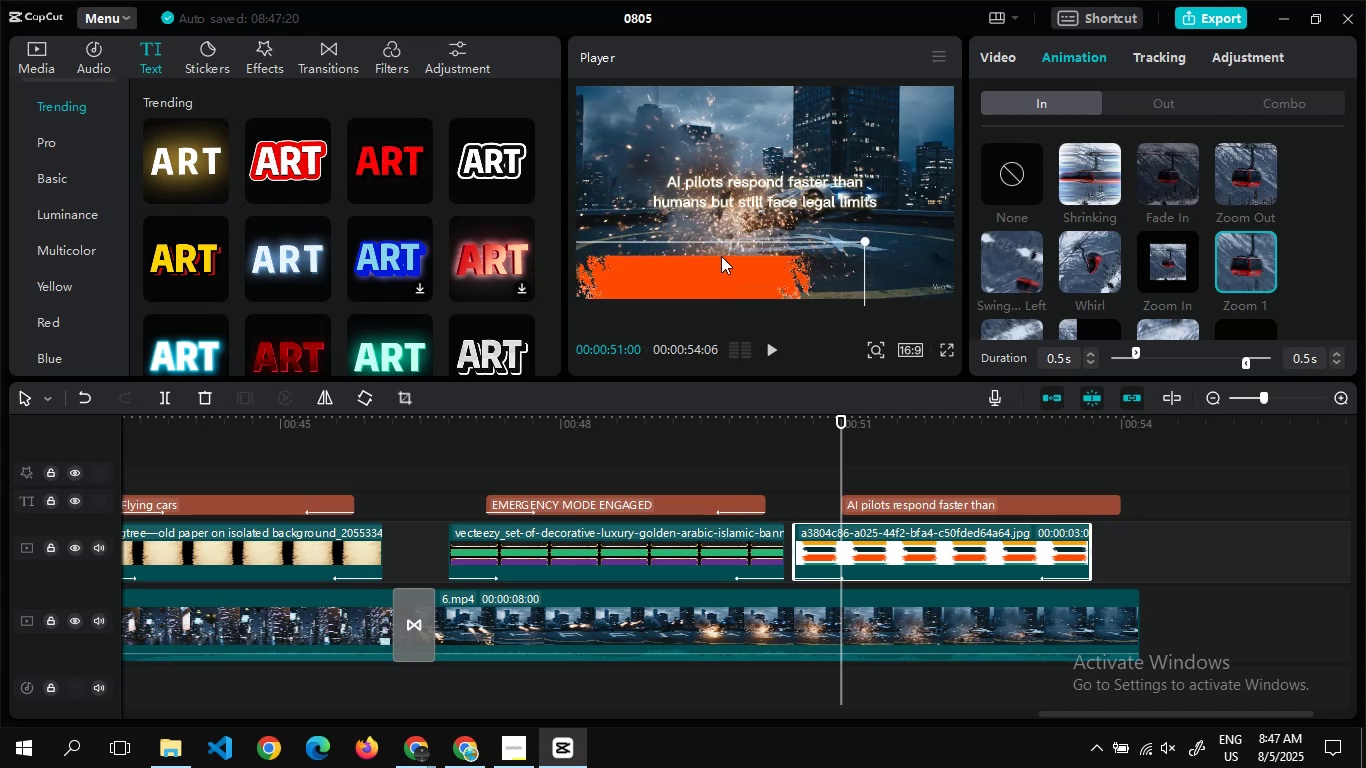 
left_click_drag(start_coordinate=[678, 283], to_coordinate=[822, 278])
 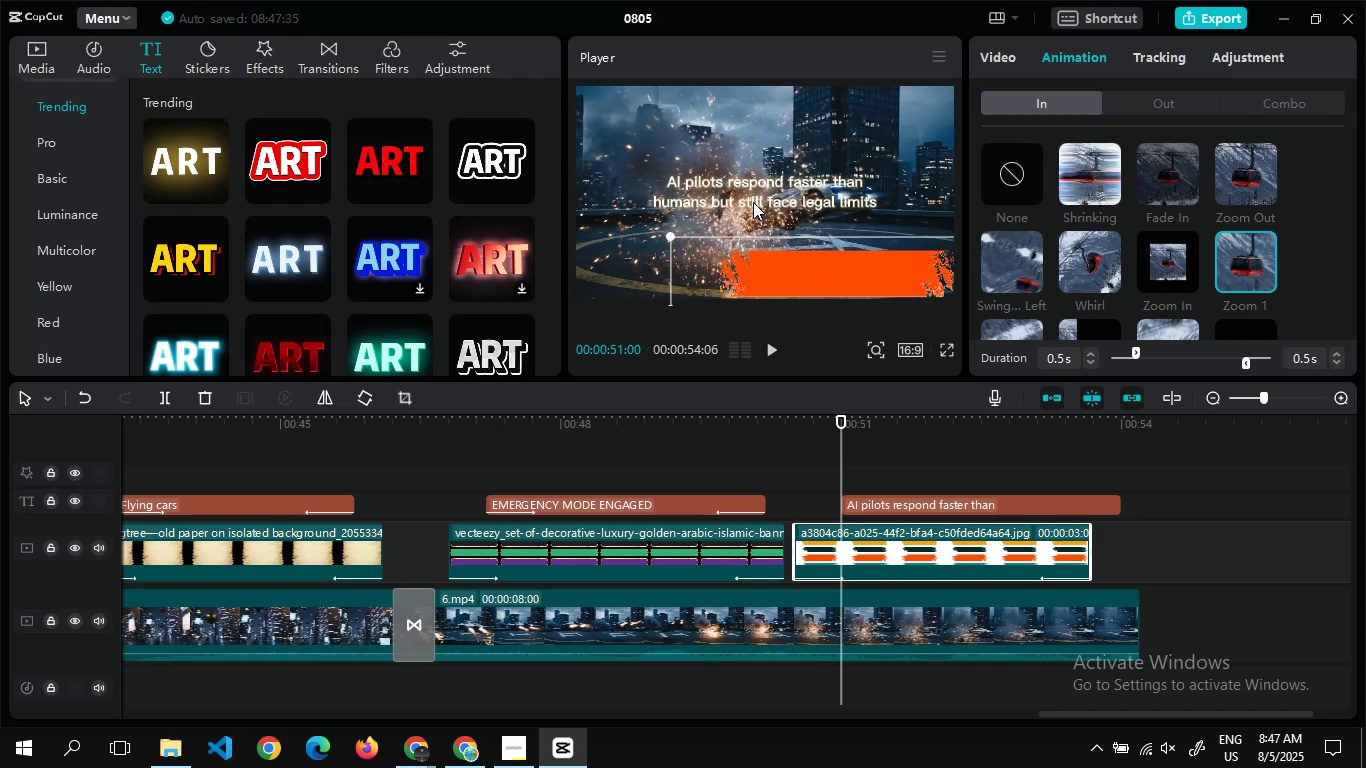 
left_click([753, 202])
 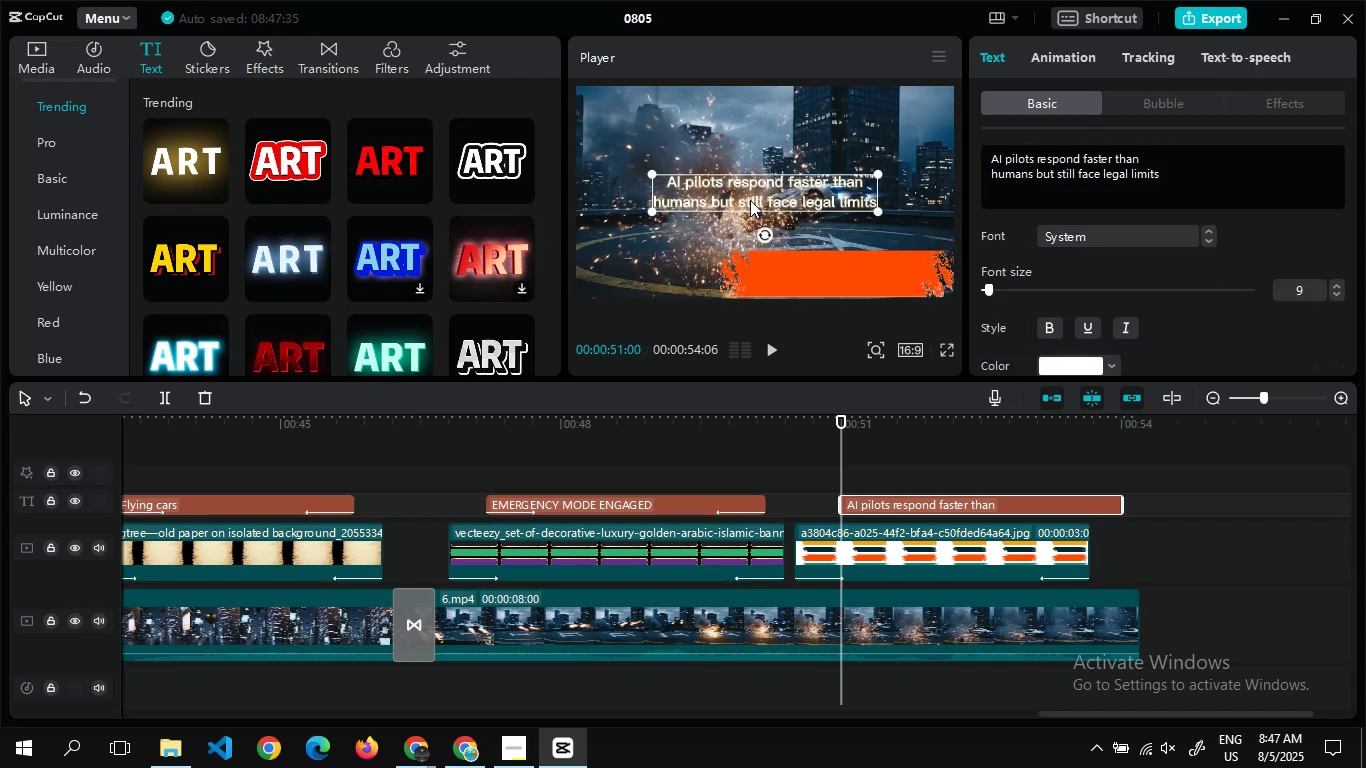 
left_click_drag(start_coordinate=[732, 186], to_coordinate=[802, 267])
 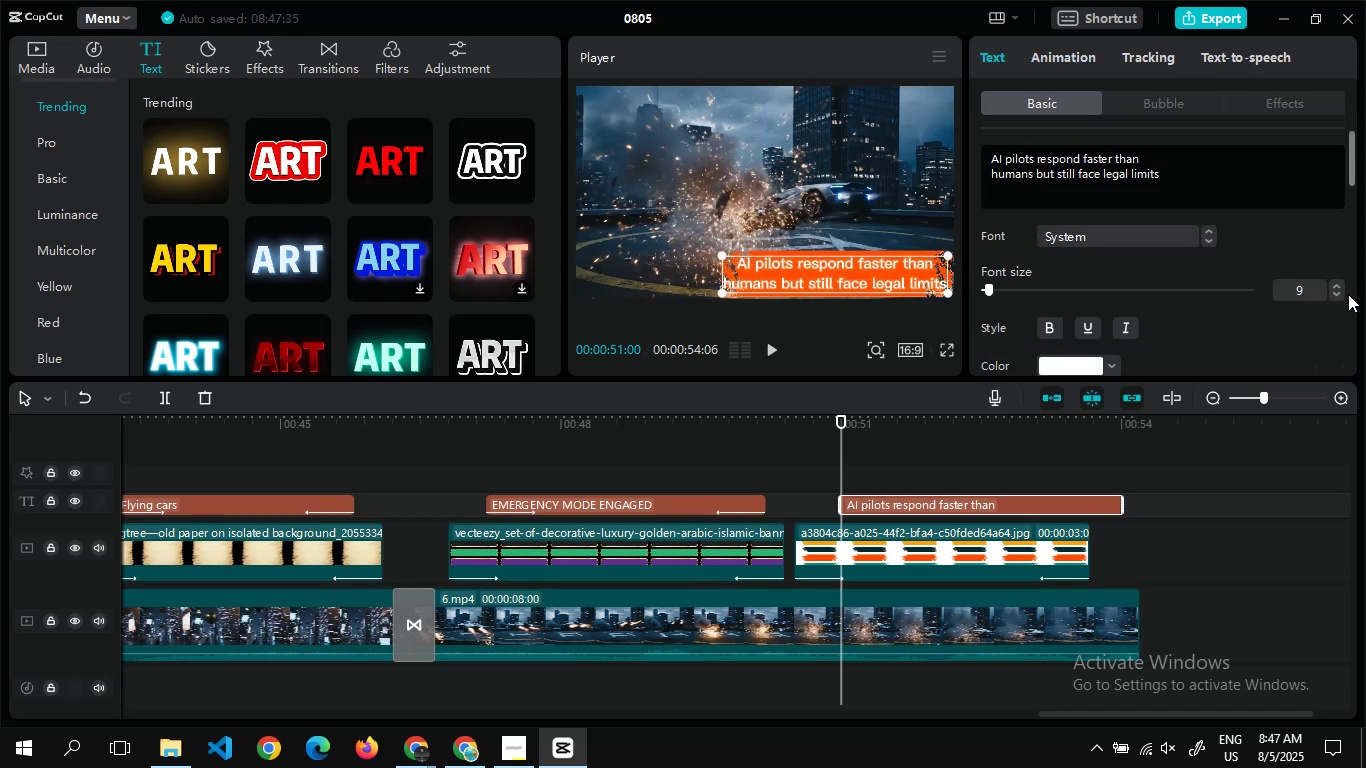 
double_click([1338, 291])
 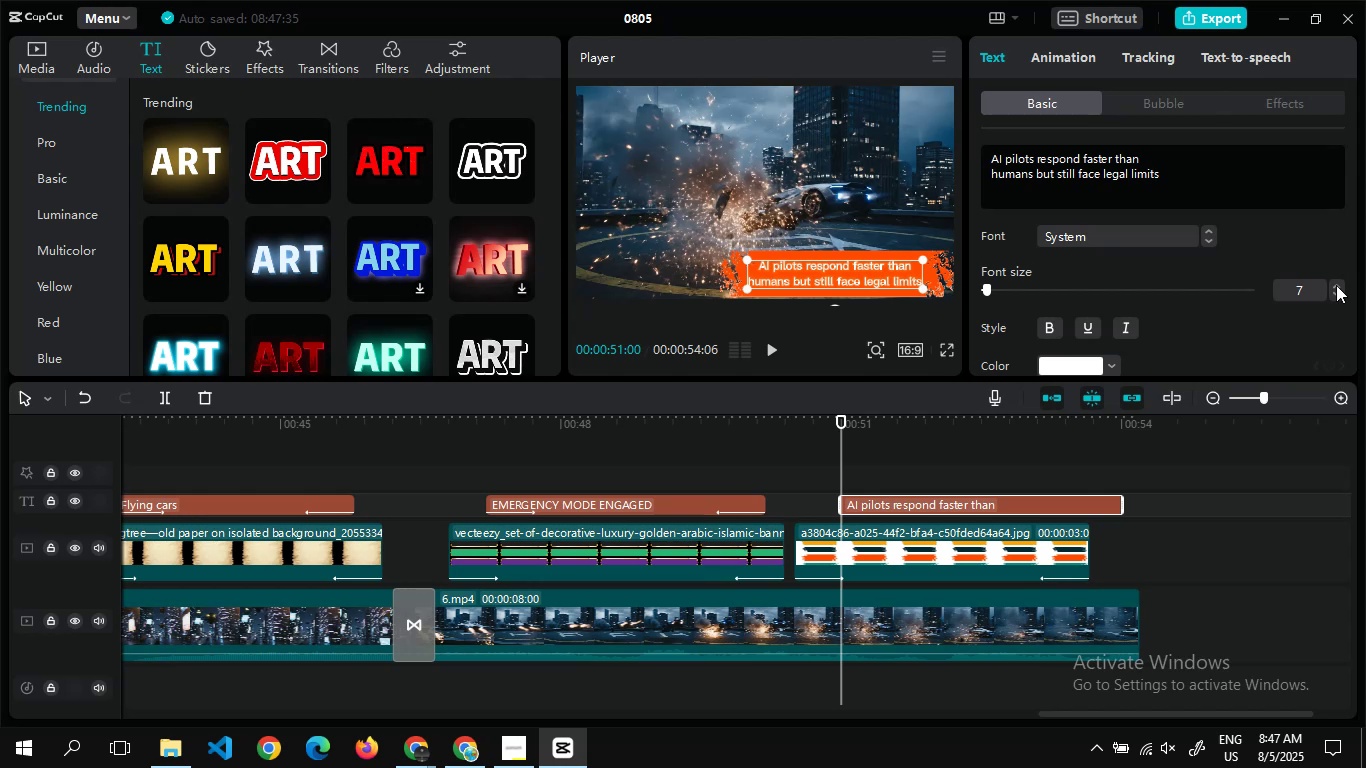 
left_click([1335, 284])
 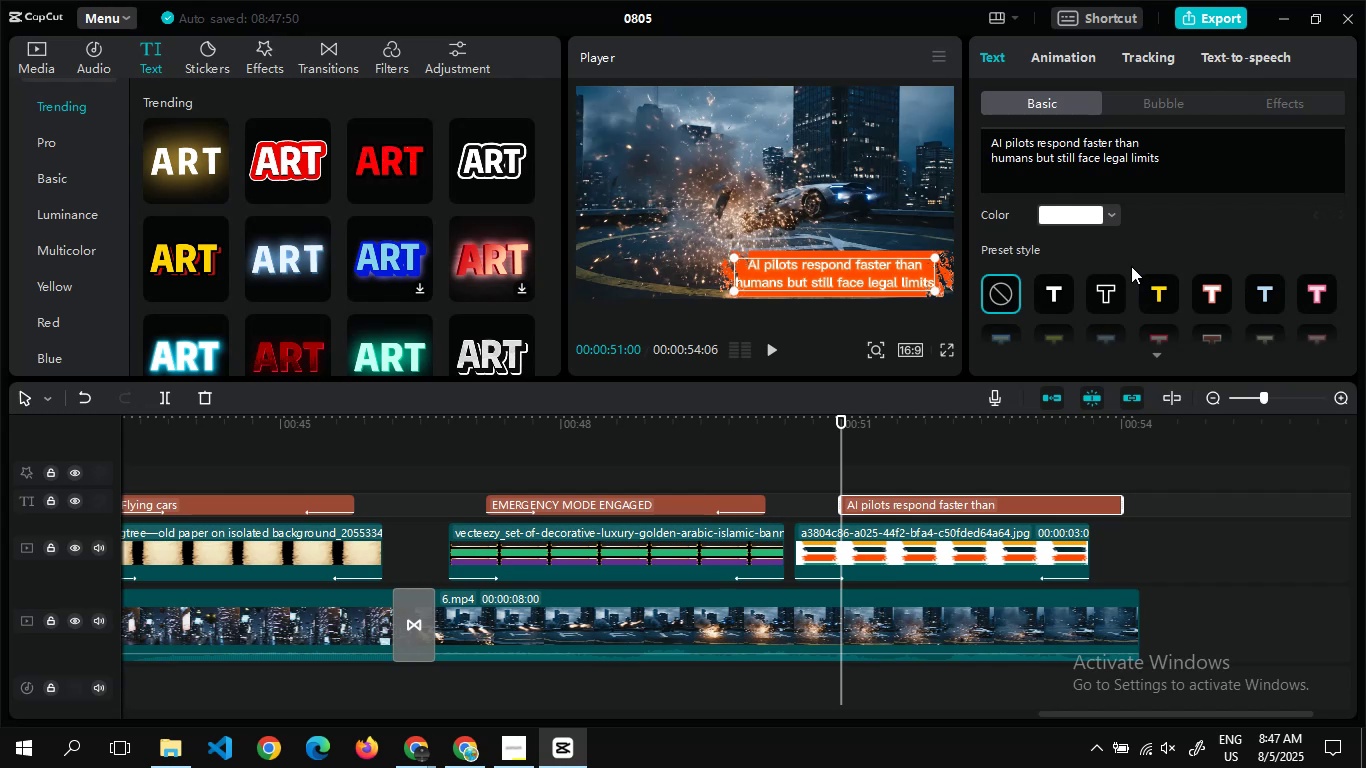 
wait(16.17)
 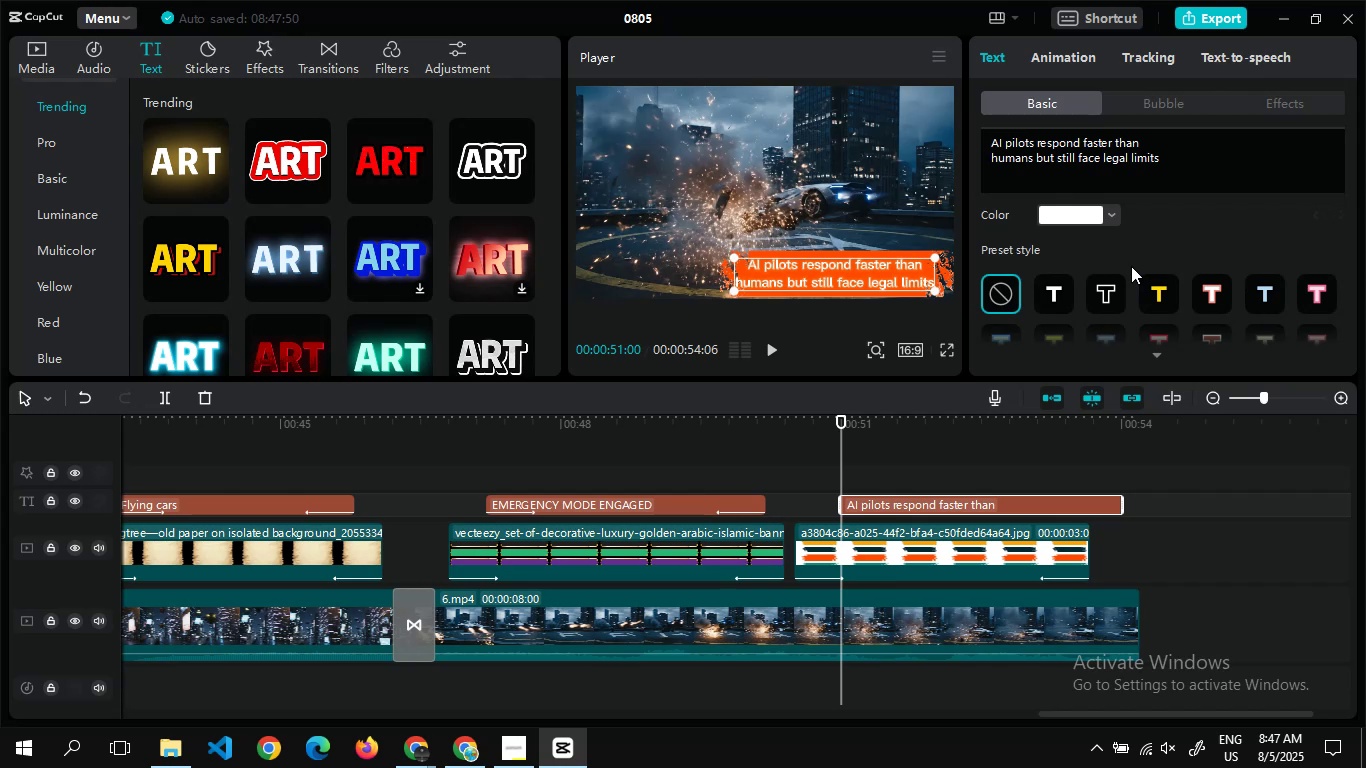 
left_click([1102, 291])
 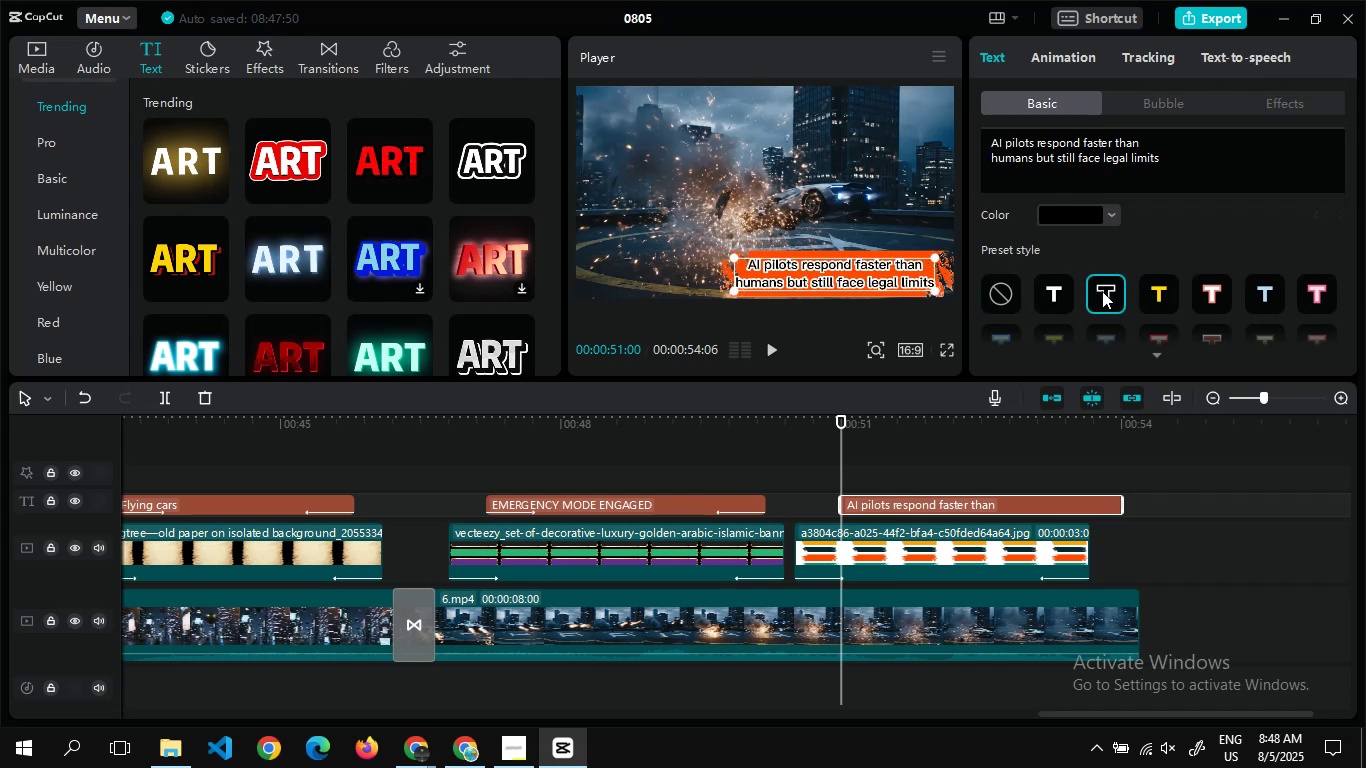 
mouse_move([1044, 296])
 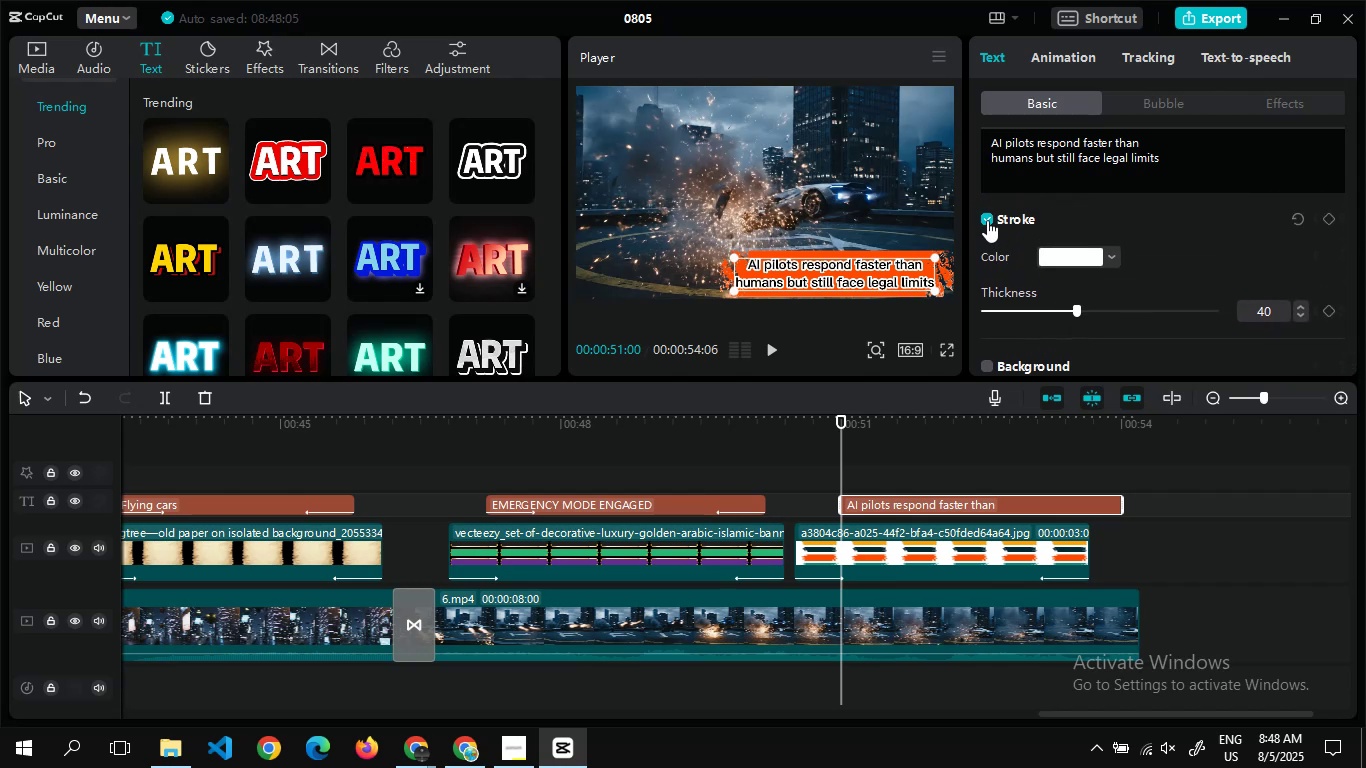 
left_click([987, 220])
 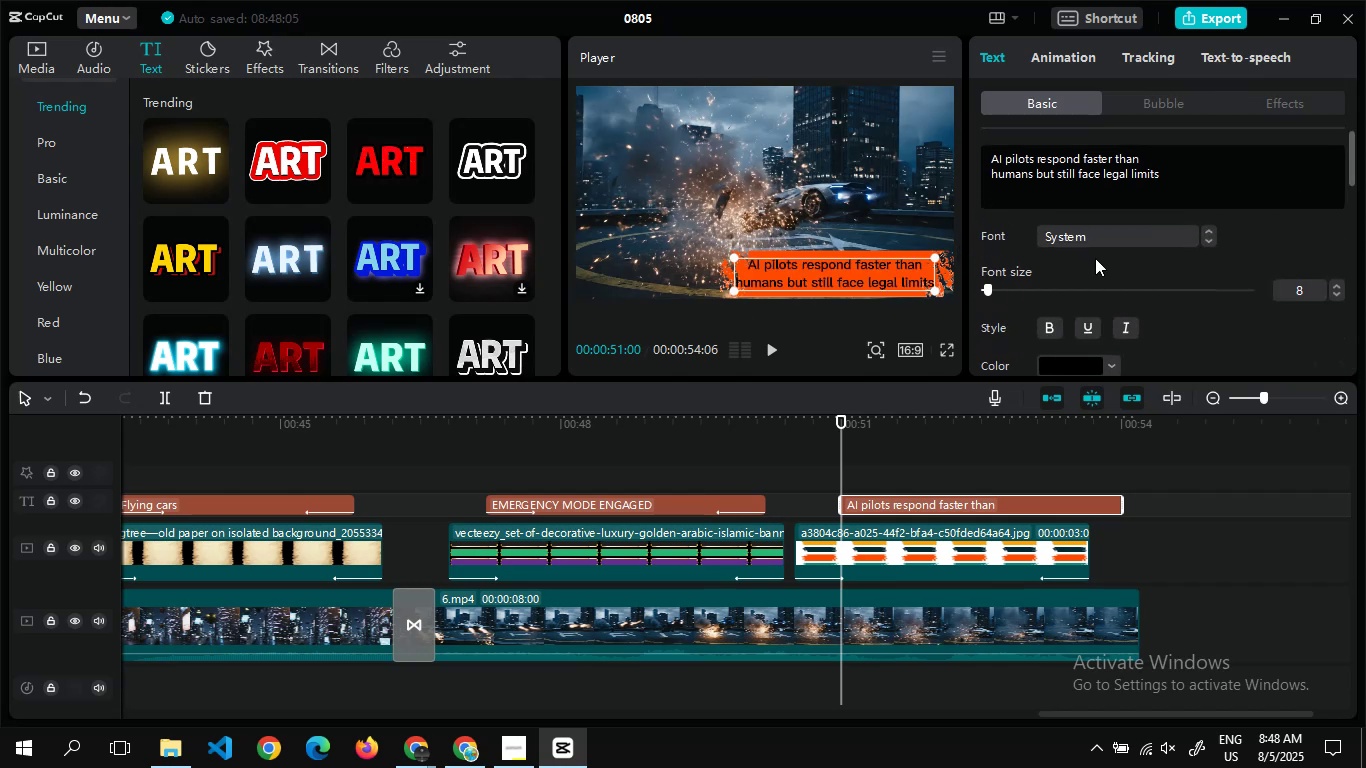 
left_click([1123, 323])
 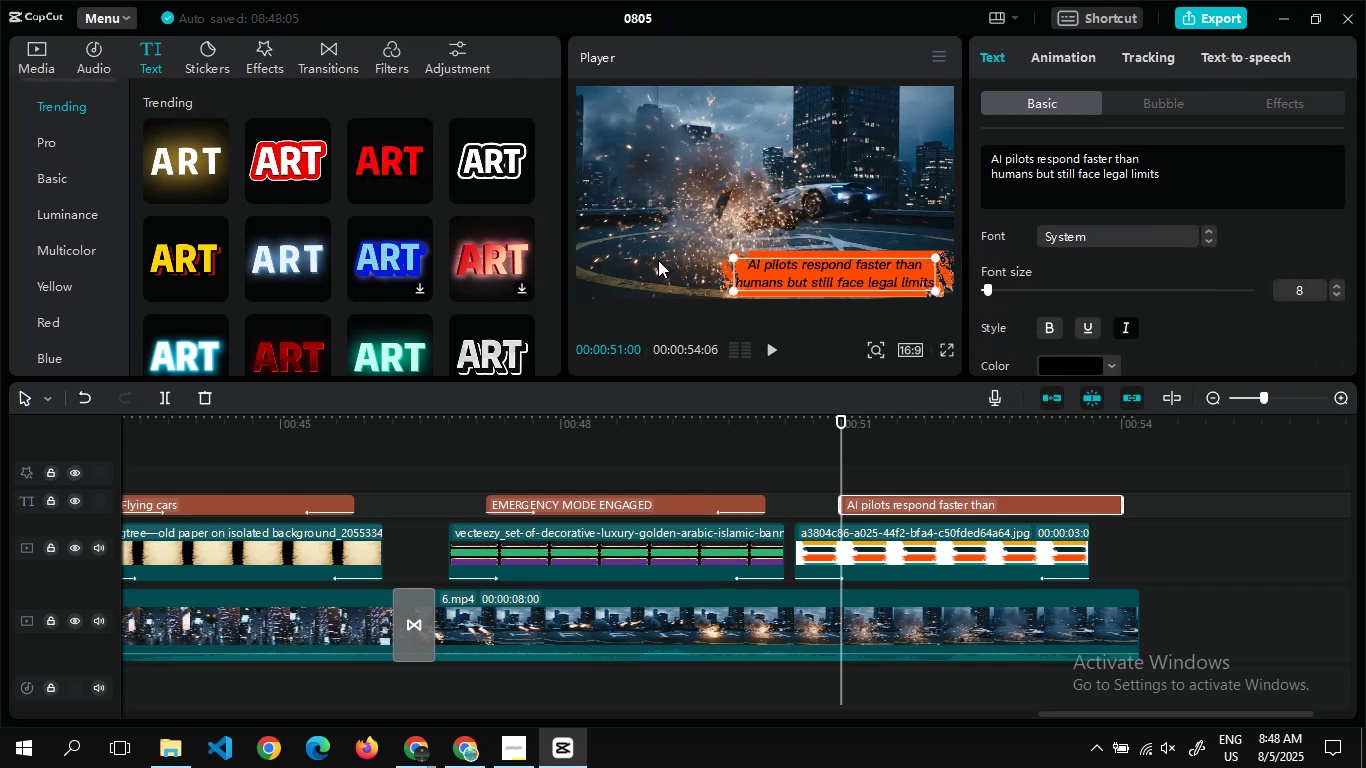 
left_click([658, 260])
 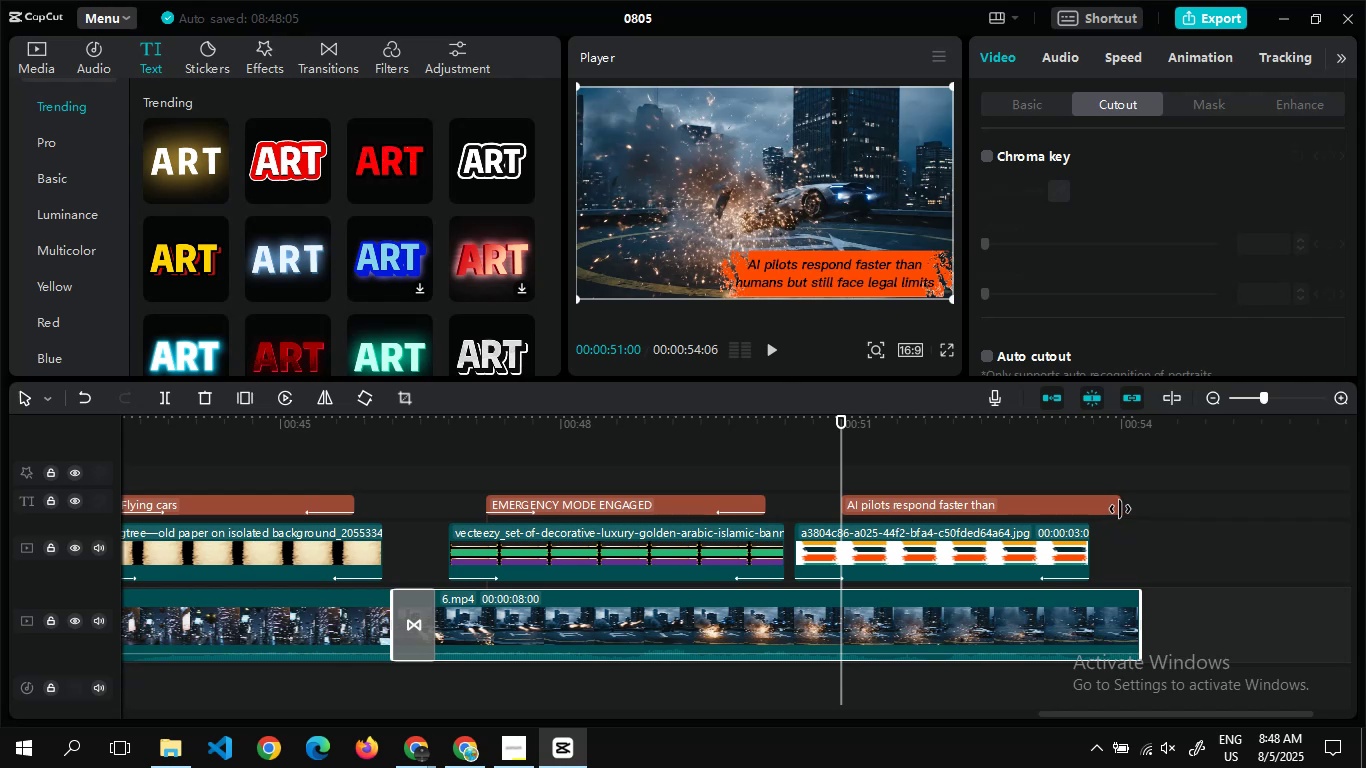 
wait(6.34)
 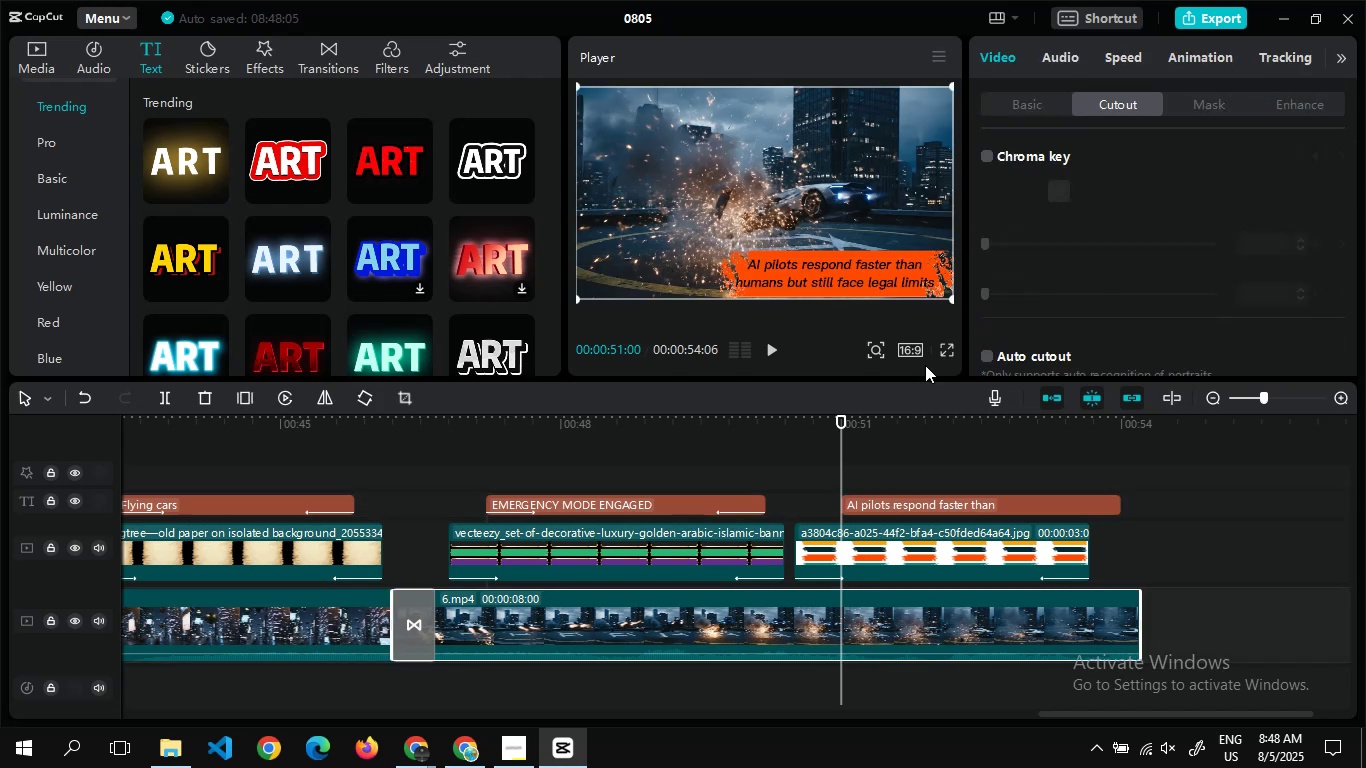 
left_click_drag(start_coordinate=[1118, 509], to_coordinate=[1075, 509])
 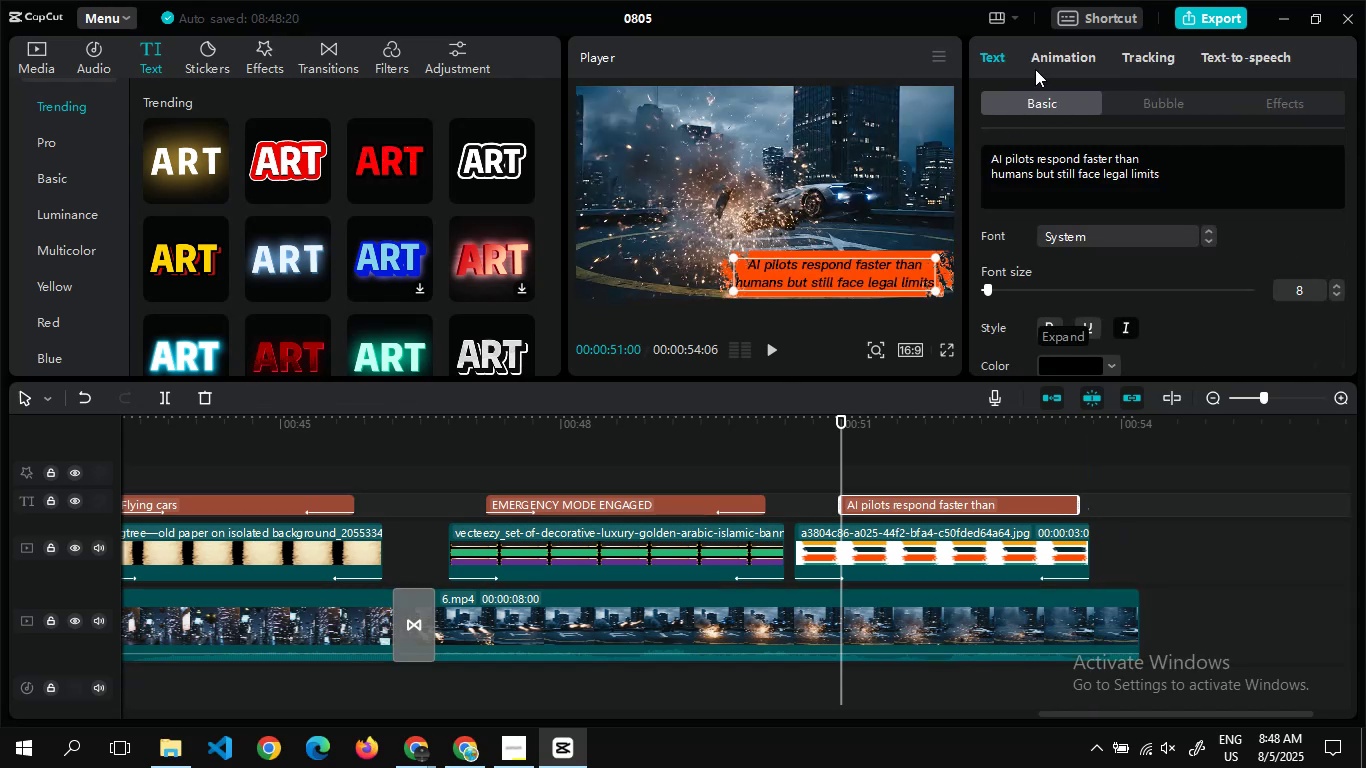 
left_click([1035, 61])
 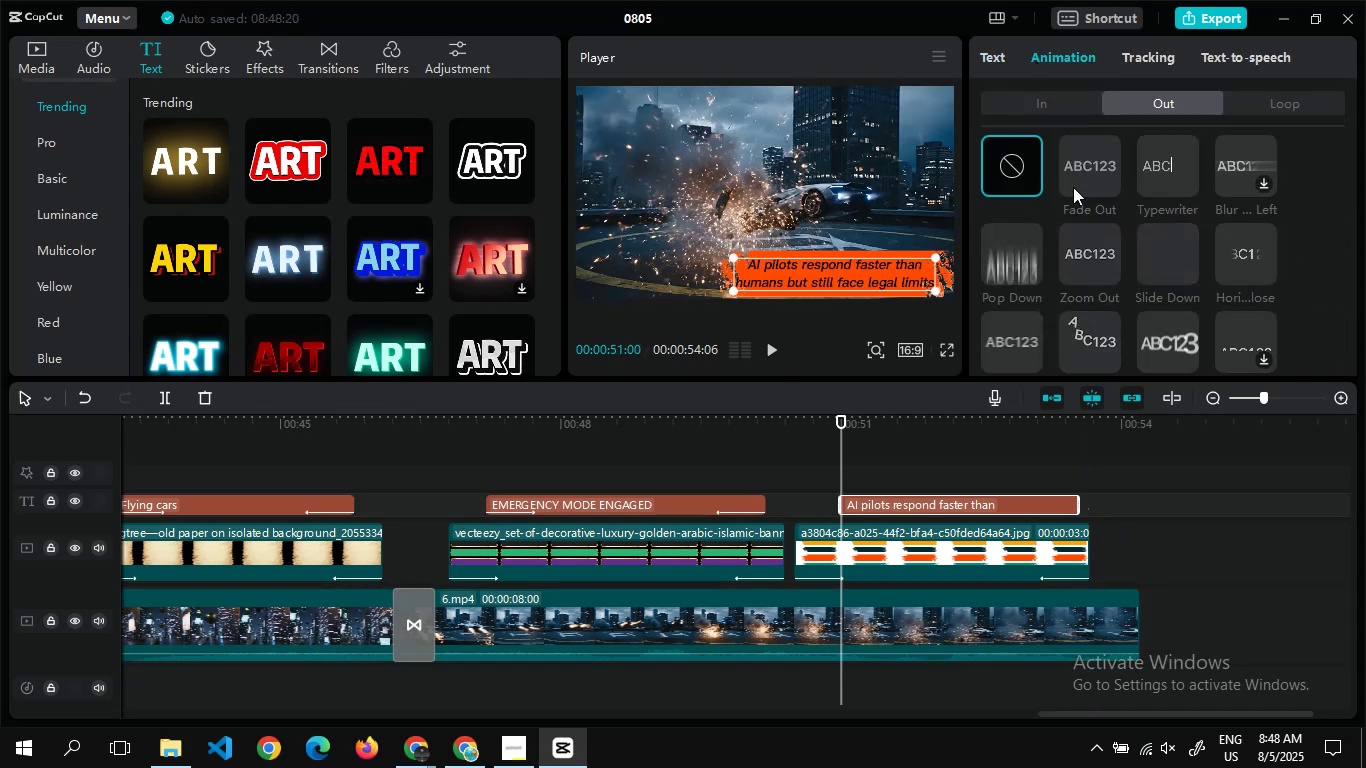 
left_click([1073, 188])
 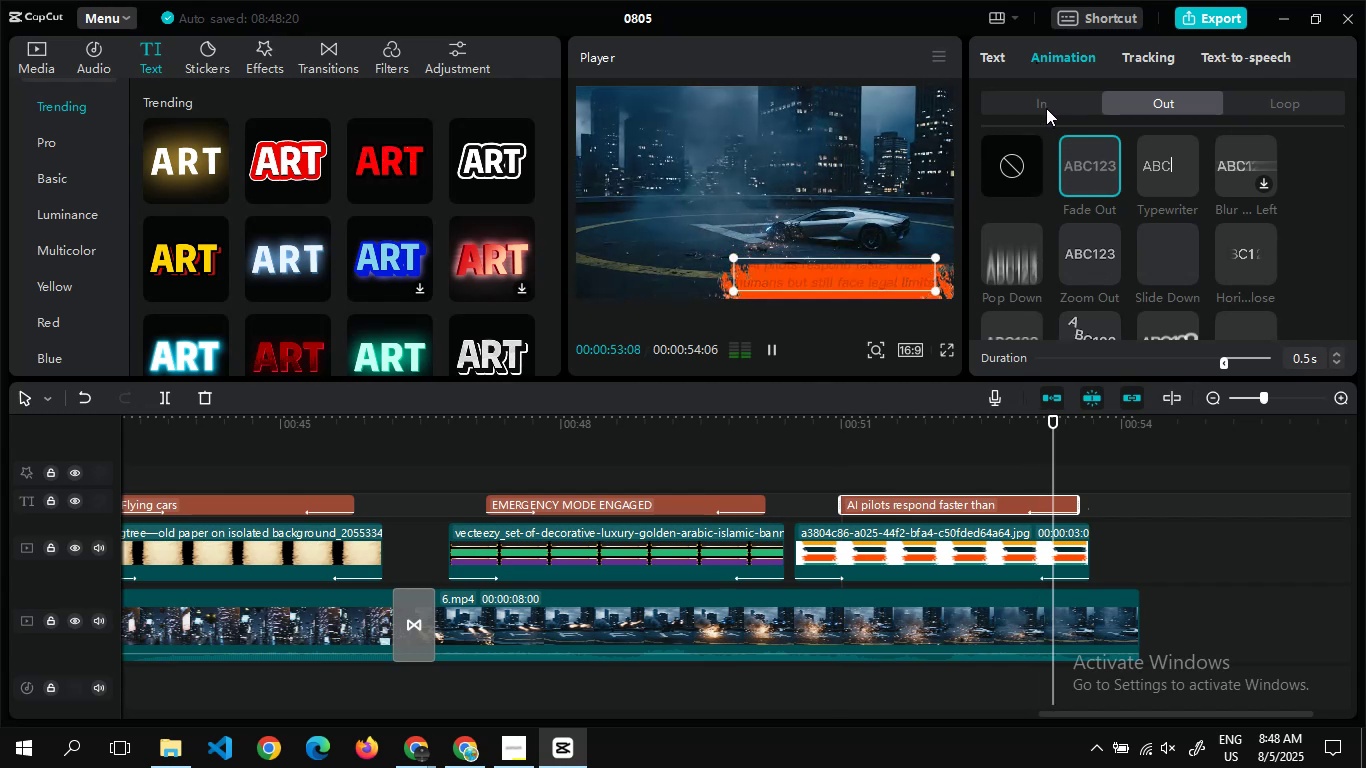 
left_click([1046, 108])
 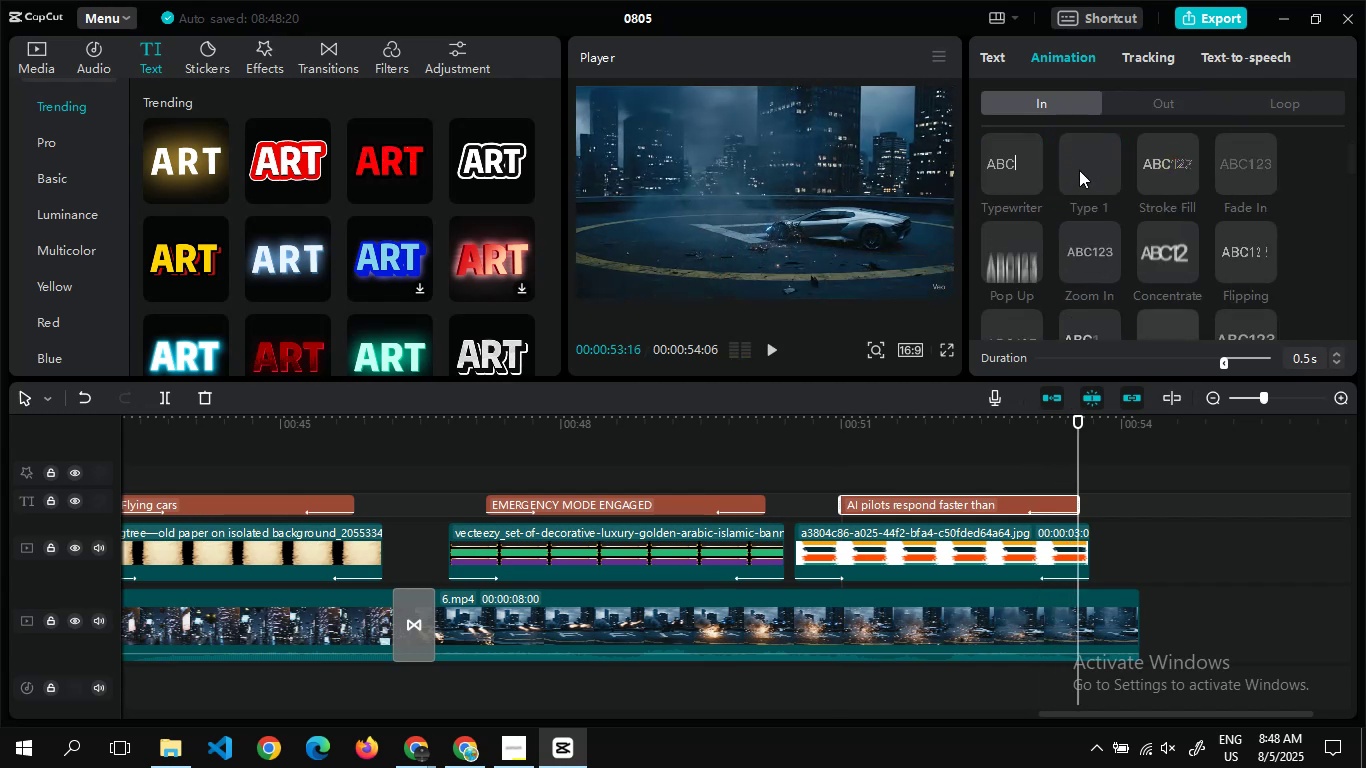 
left_click([1088, 272])
 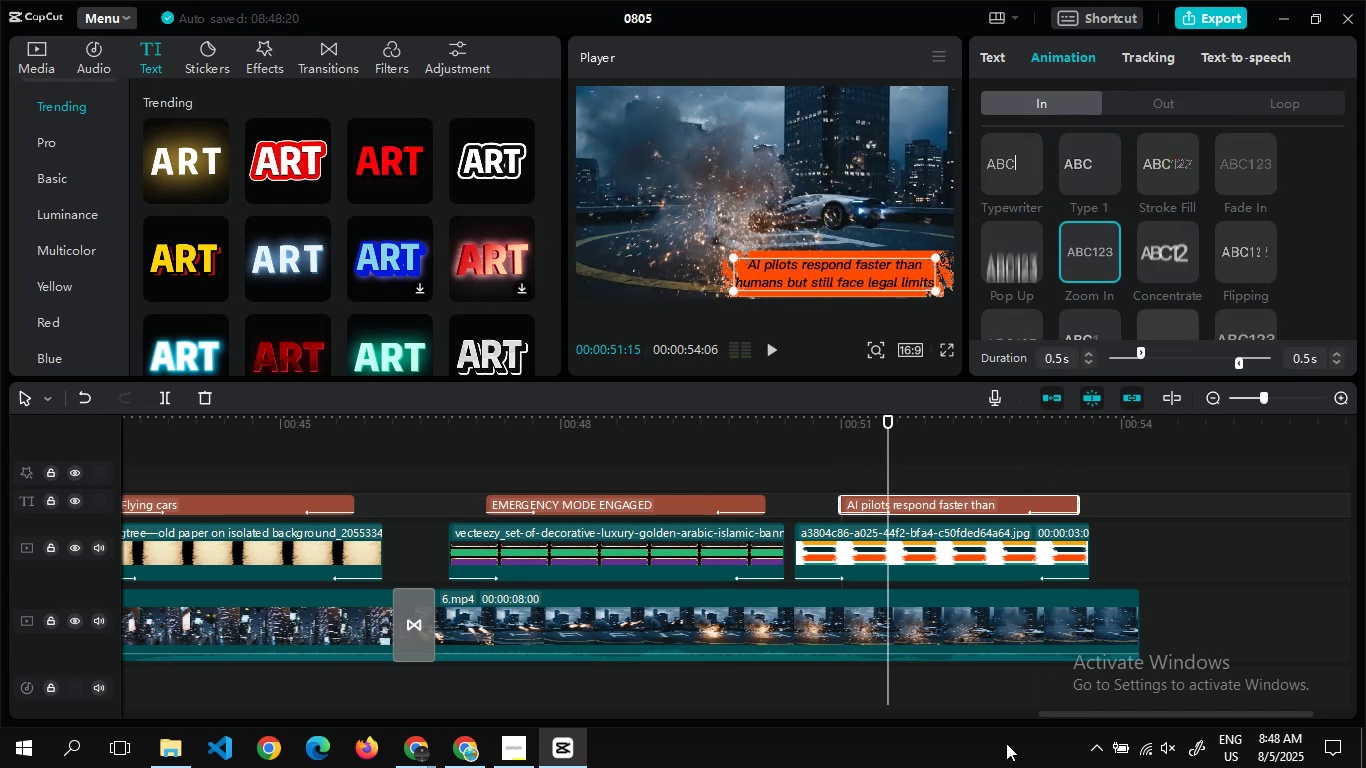 
left_click_drag(start_coordinate=[1045, 711], to_coordinate=[1164, 697])
 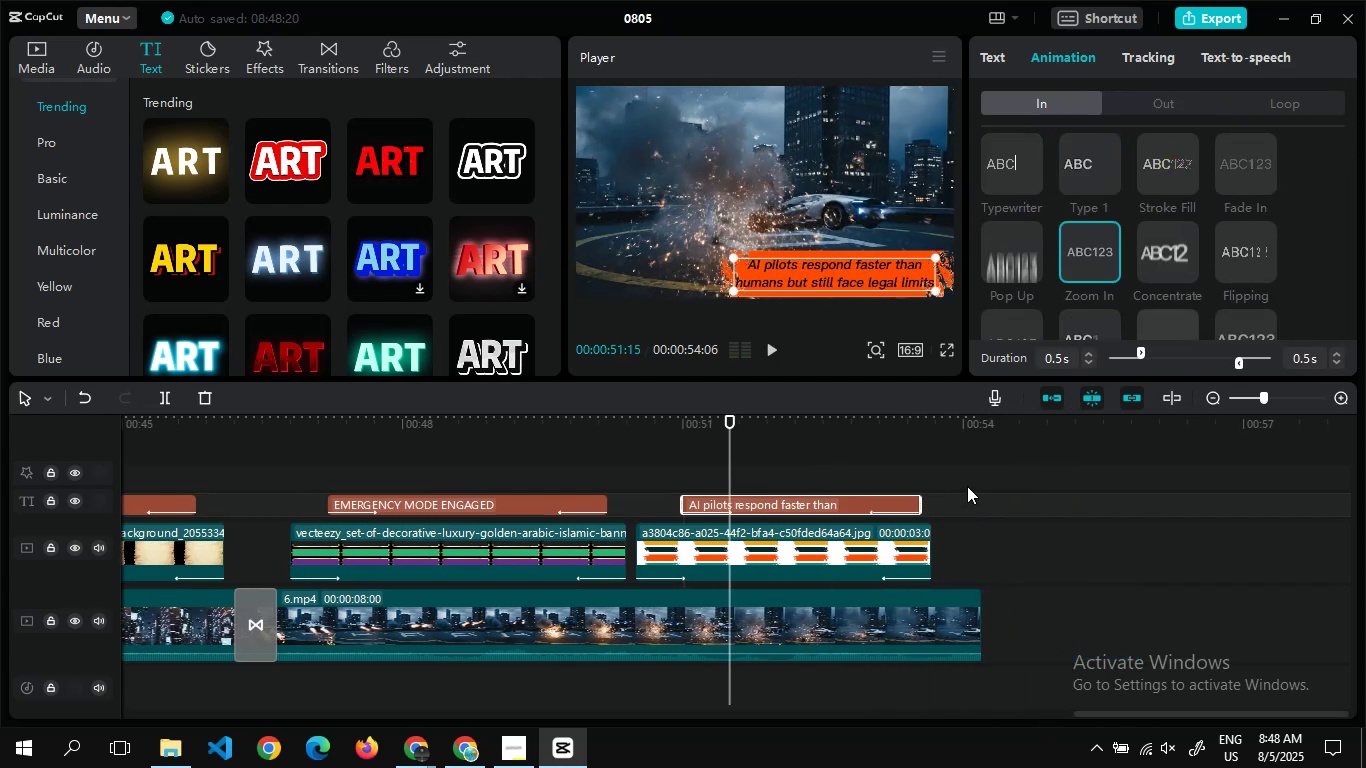 
double_click([967, 486])
 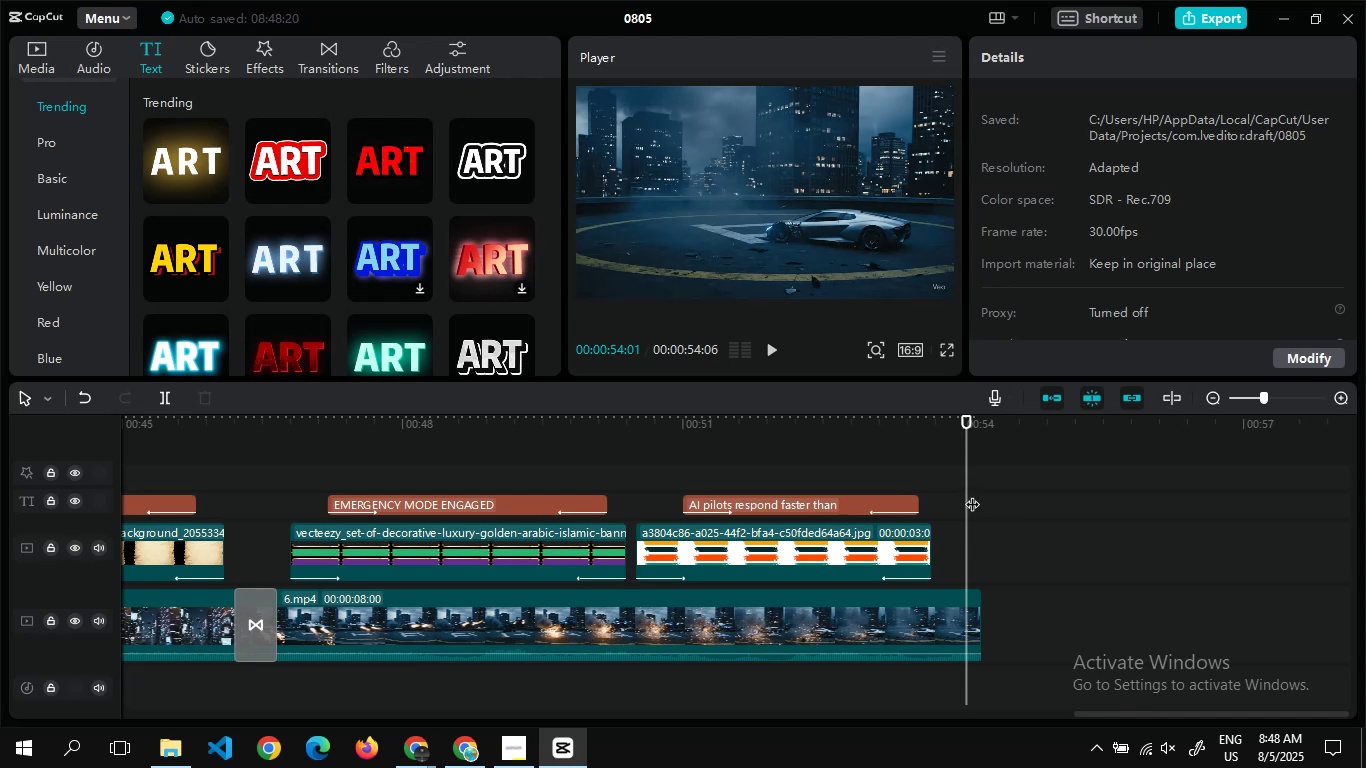 
double_click([972, 494])
 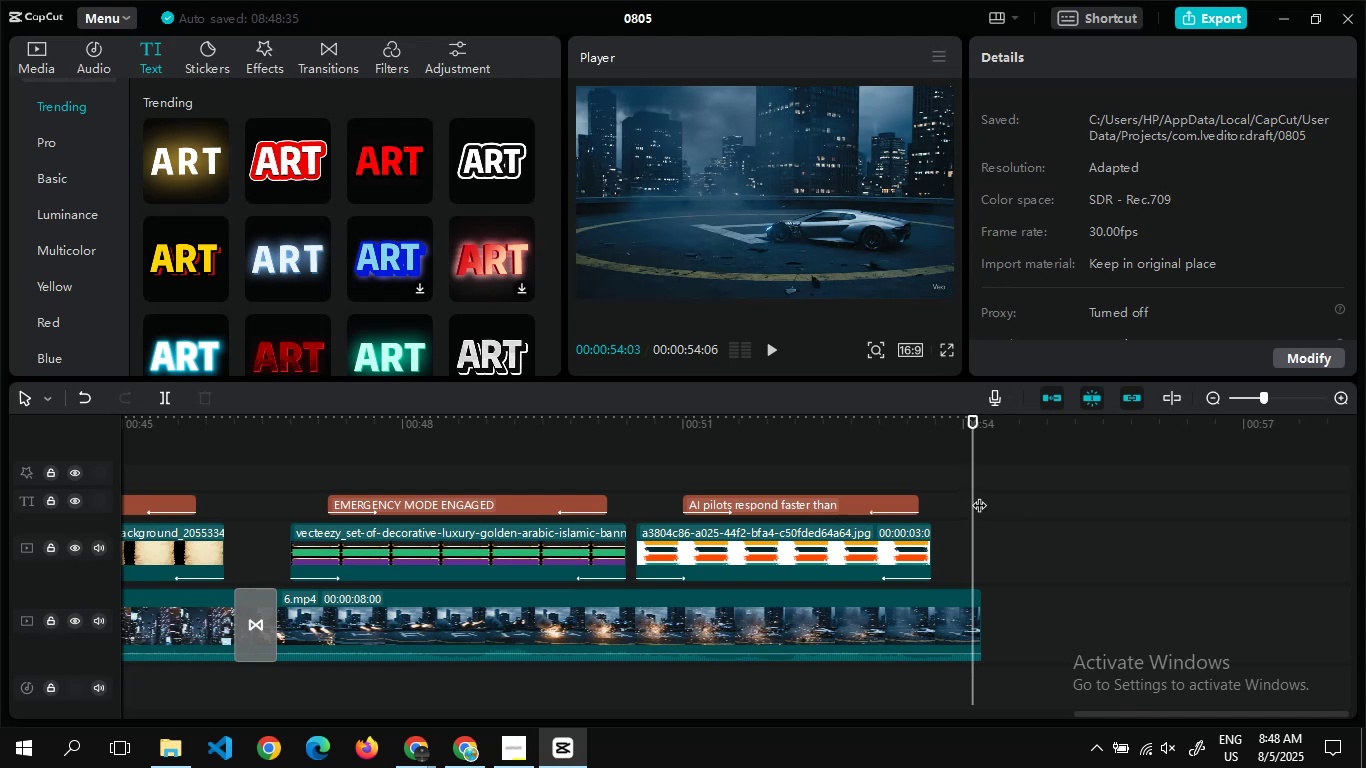 
double_click([979, 495])
 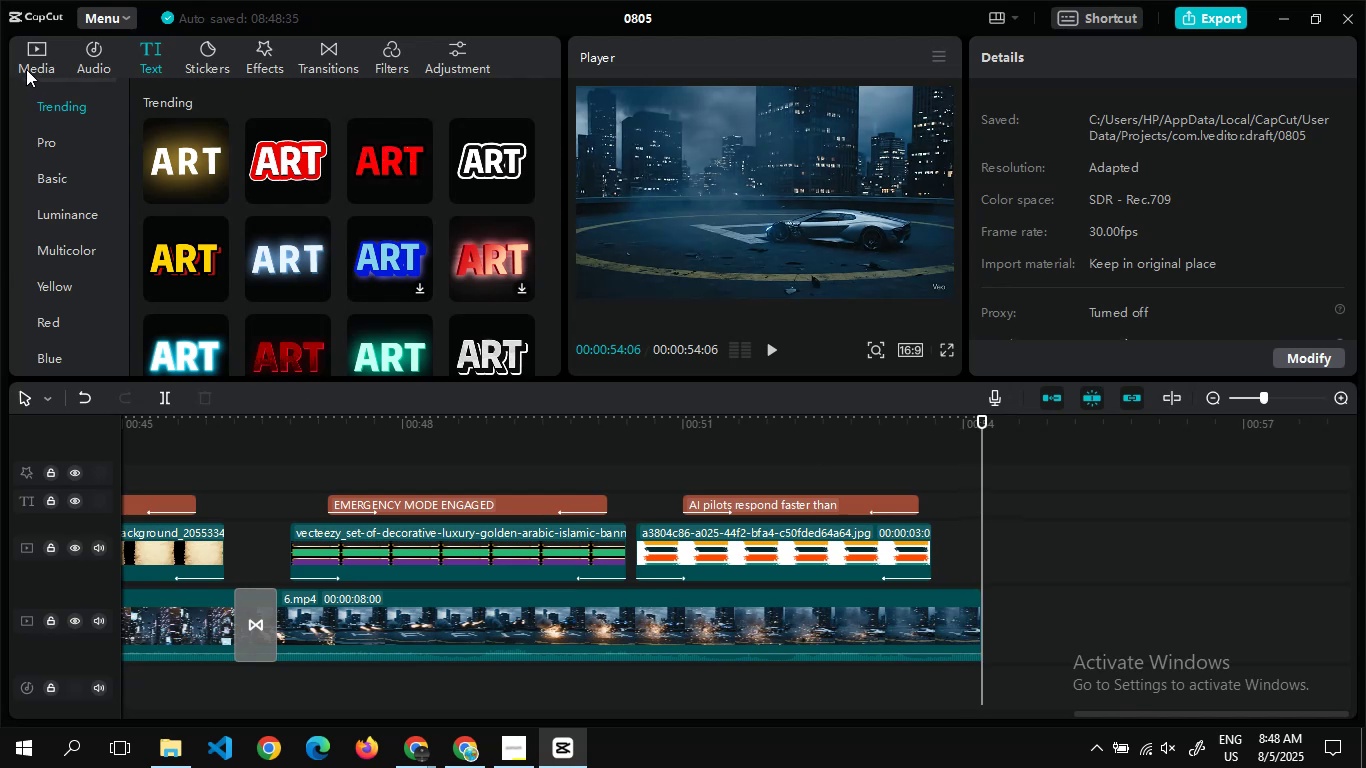 
left_click([26, 69])
 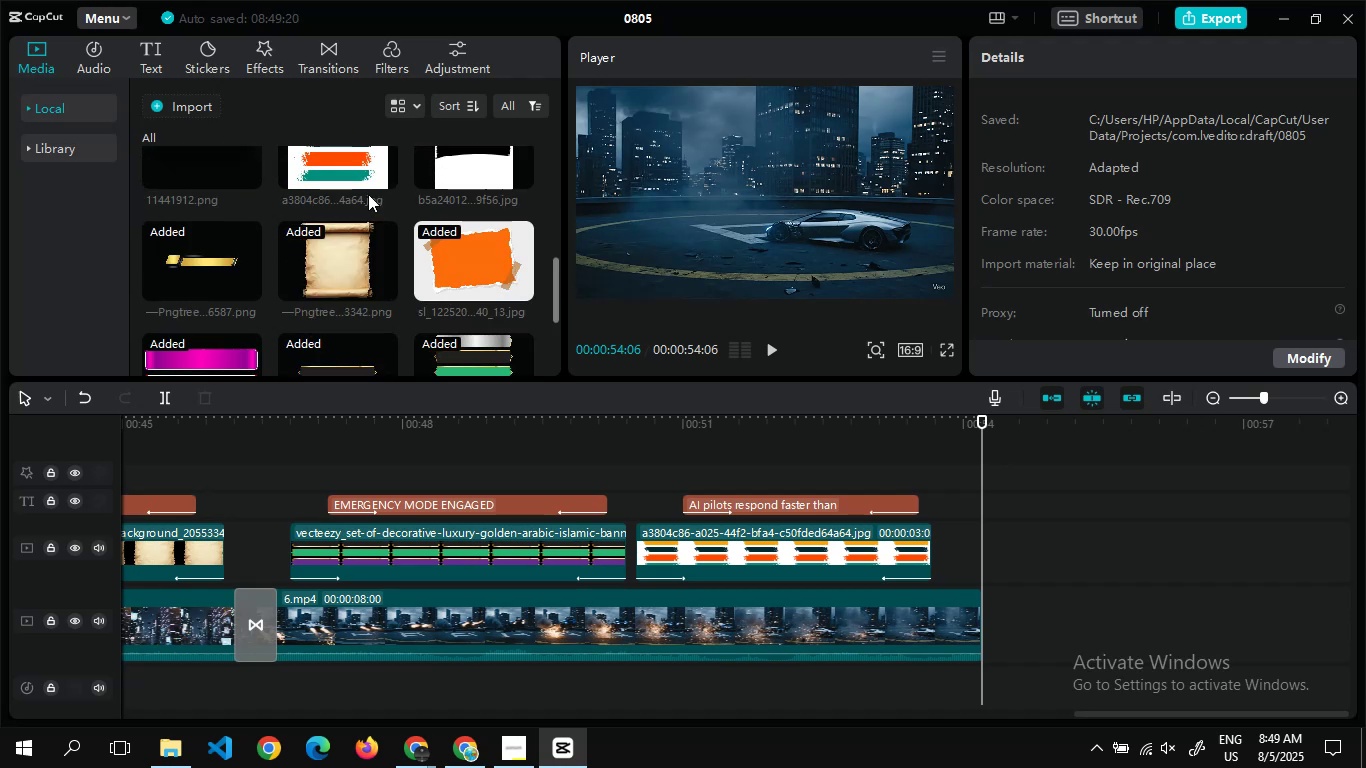 
wait(45.91)
 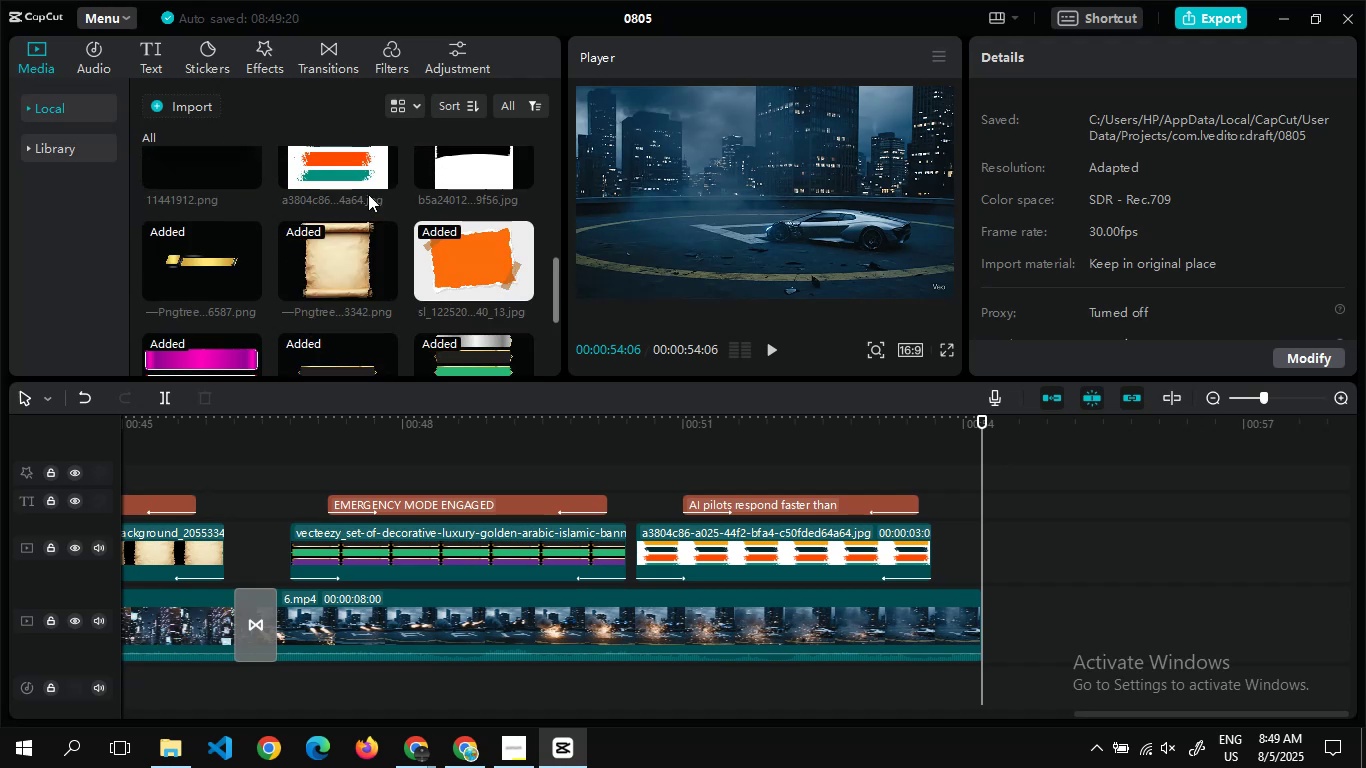 
left_click_drag(start_coordinate=[187, 332], to_coordinate=[975, 623])
 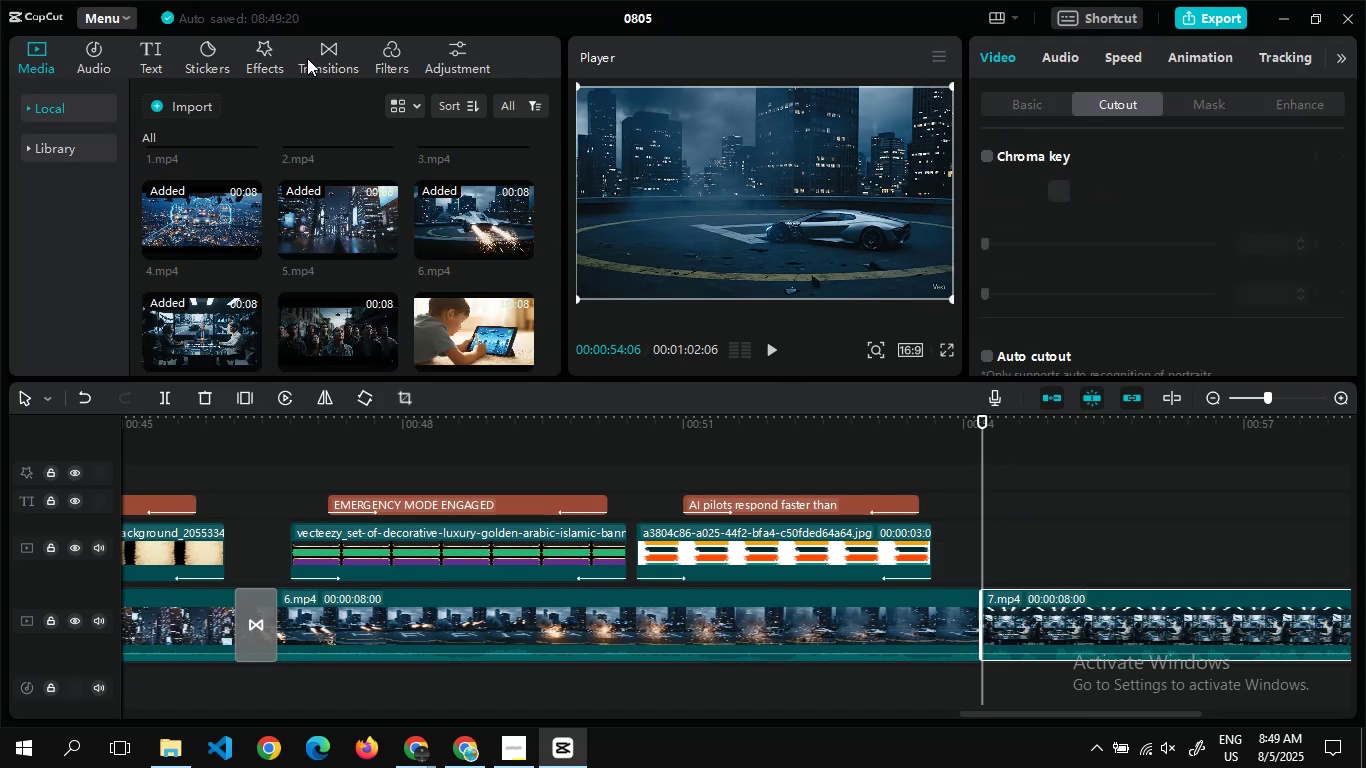 
left_click([333, 58])
 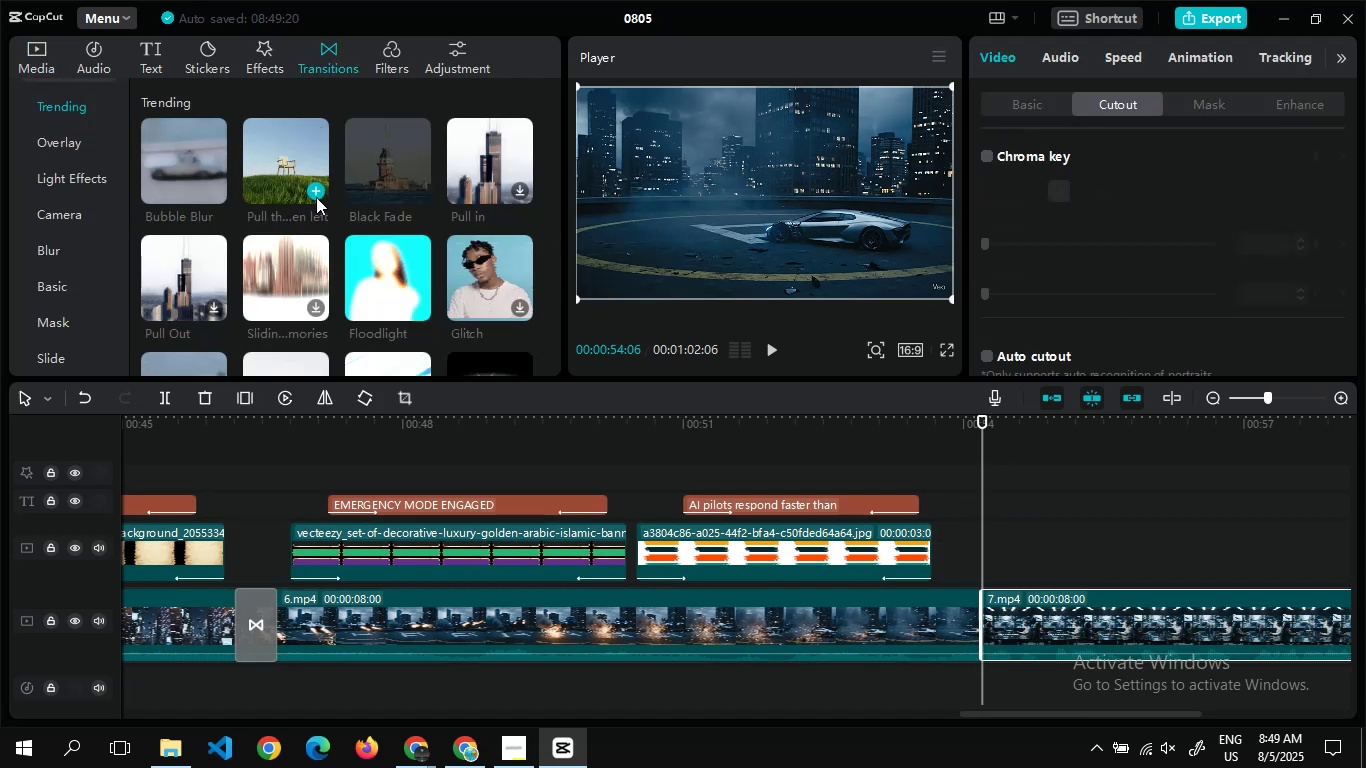 
left_click([316, 197])
 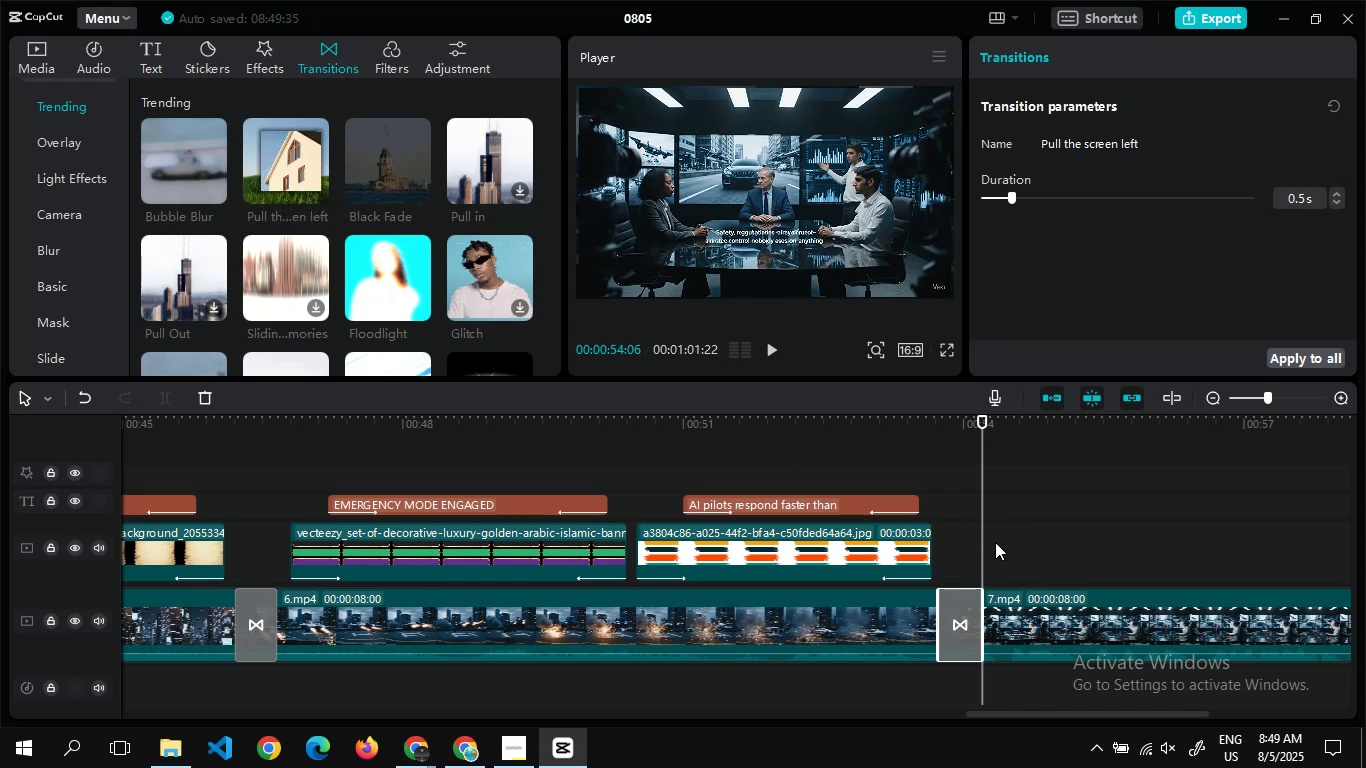 
double_click([992, 546])
 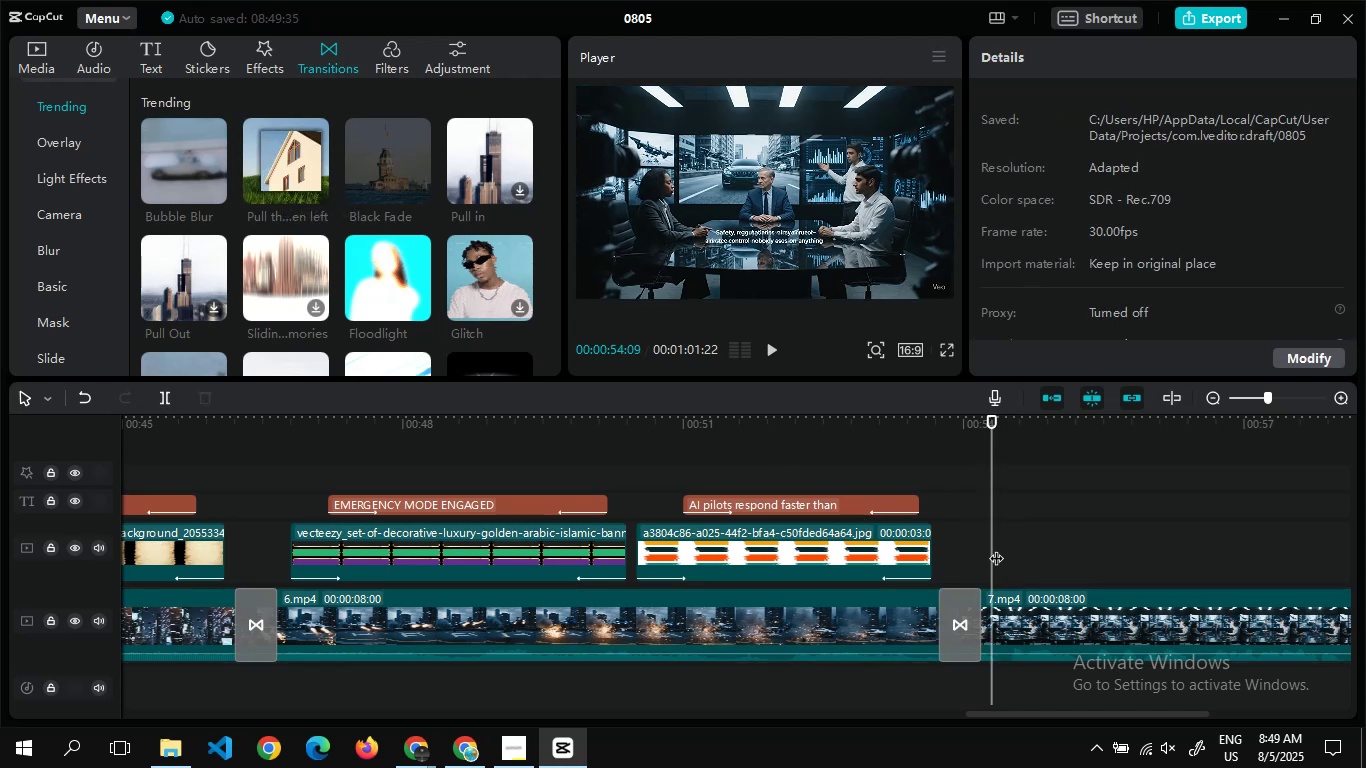 
double_click([996, 548])
 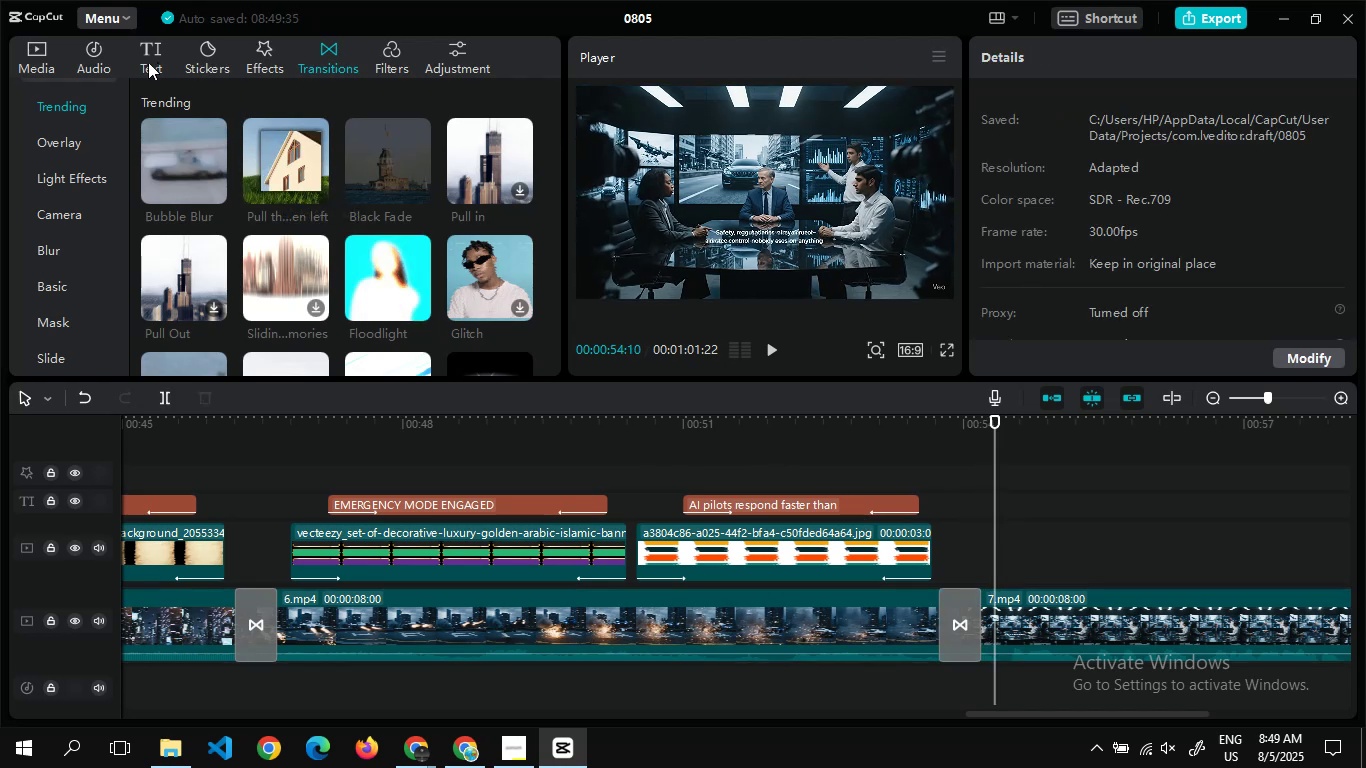 
wait(10.76)
 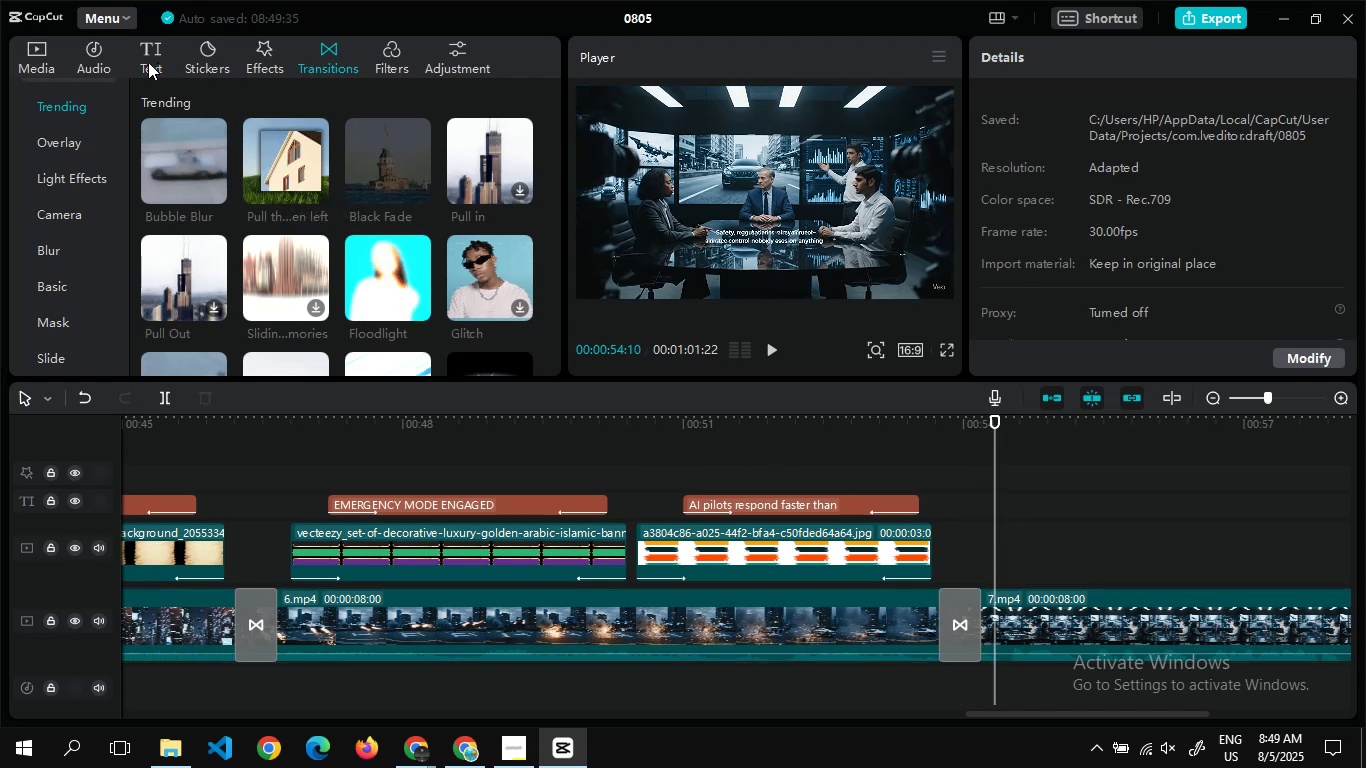 
left_click([38, 65])
 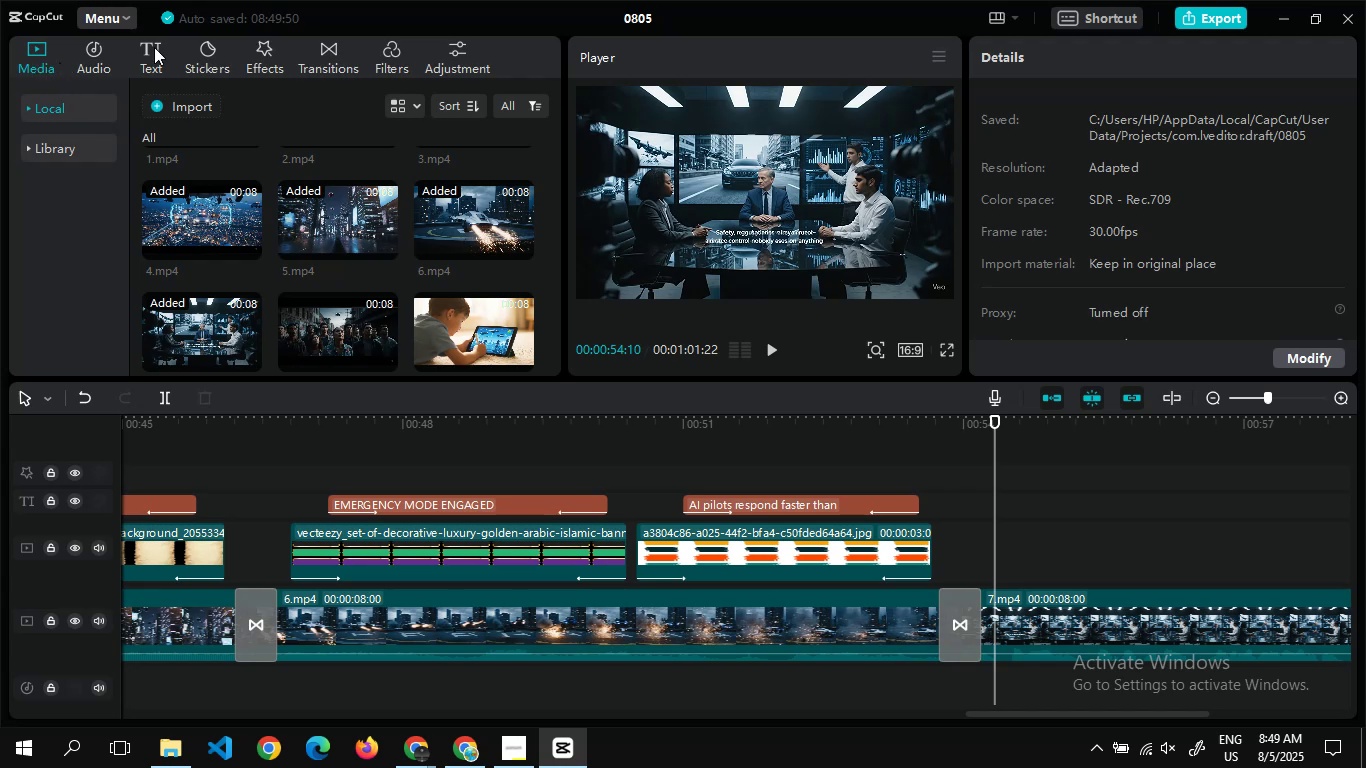 
wait(12.77)
 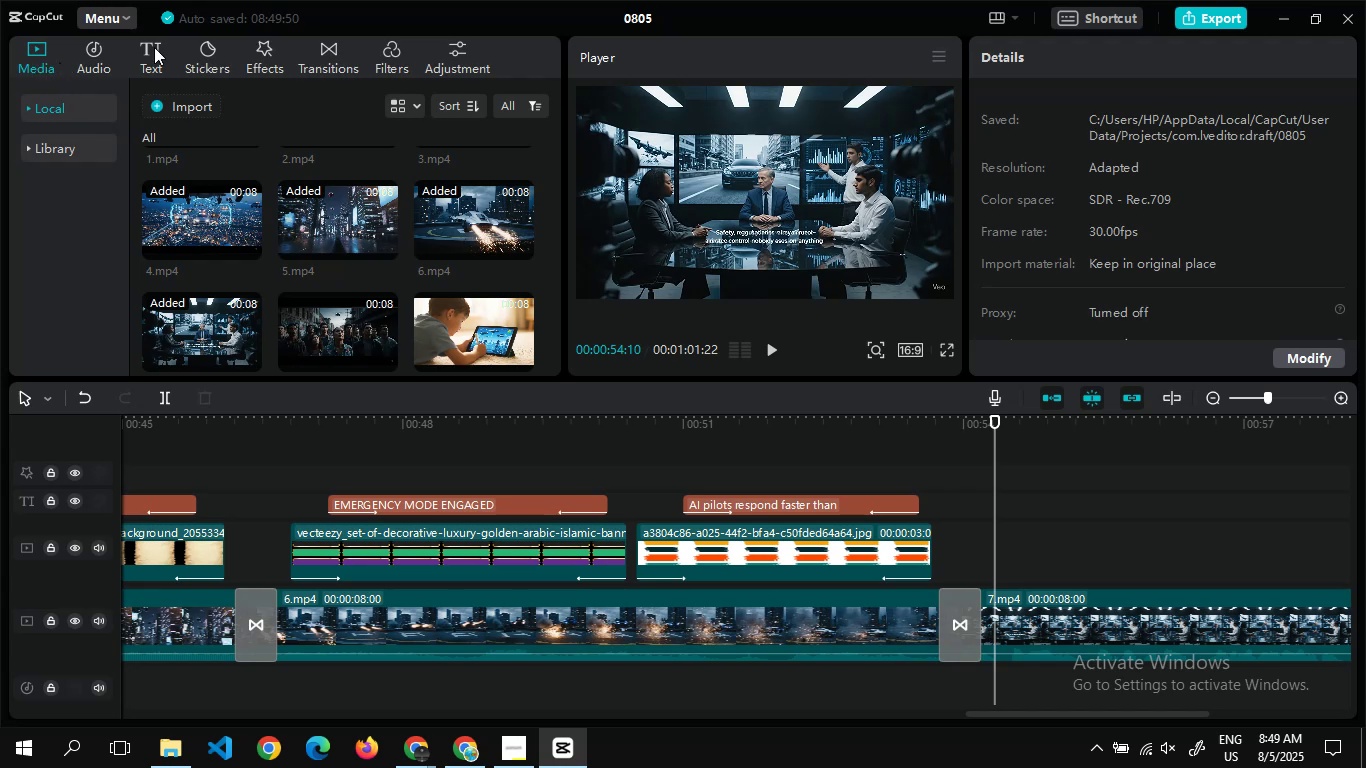 
left_click_drag(start_coordinate=[226, 307], to_coordinate=[989, 544])
 